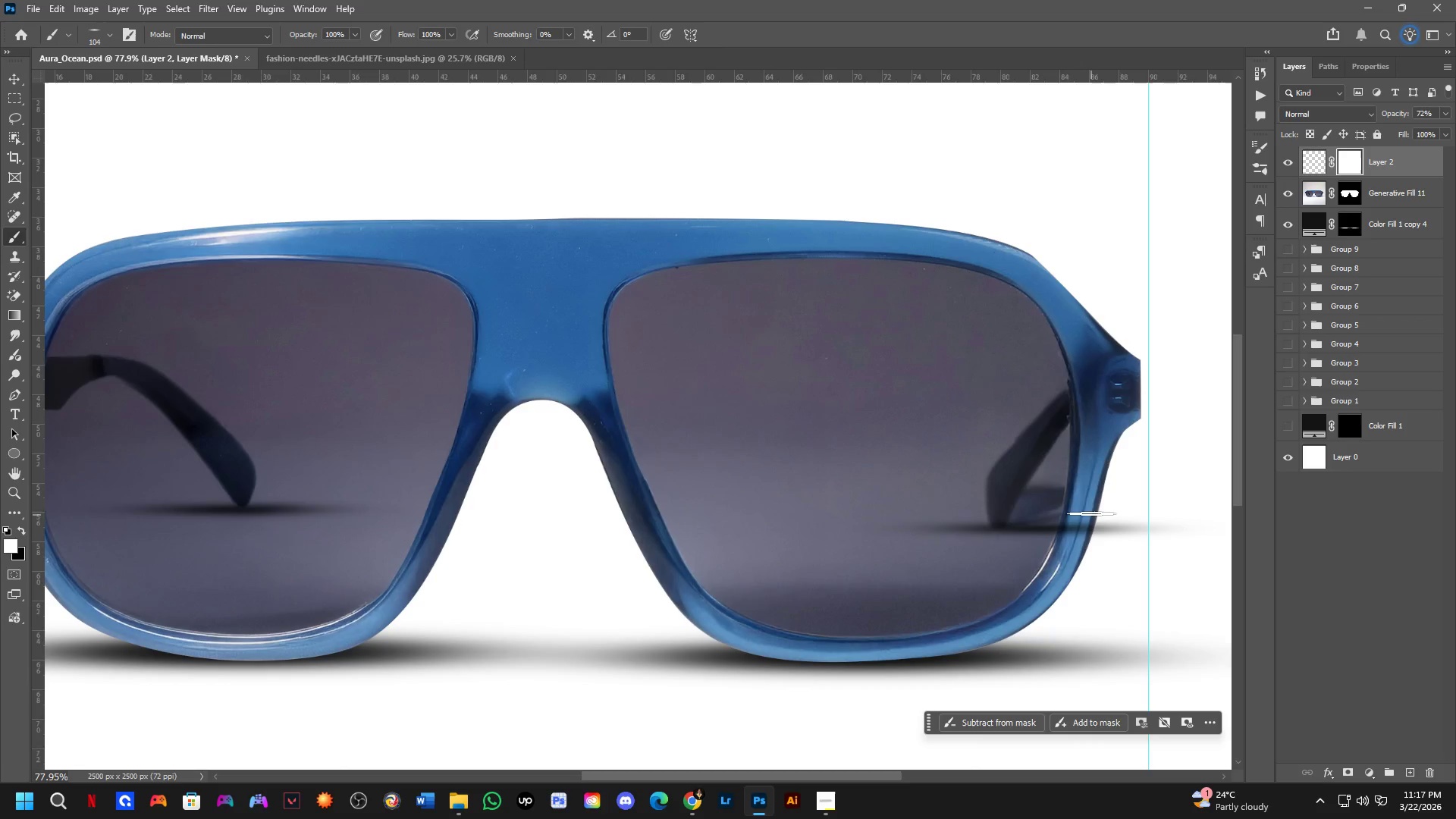 
key(X)
 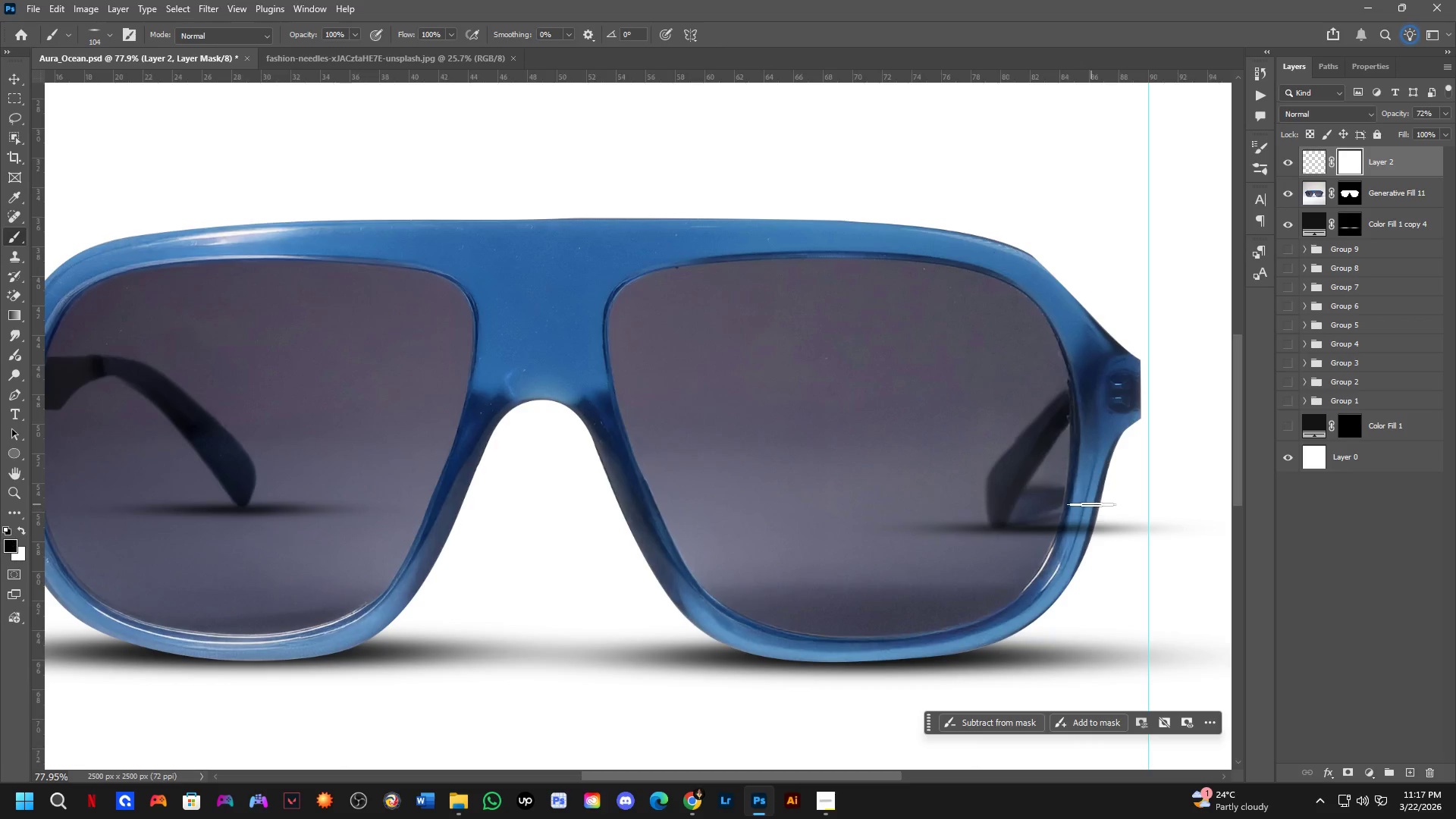 
left_click_drag(start_coordinate=[1091, 504], to_coordinate=[1088, 500])
 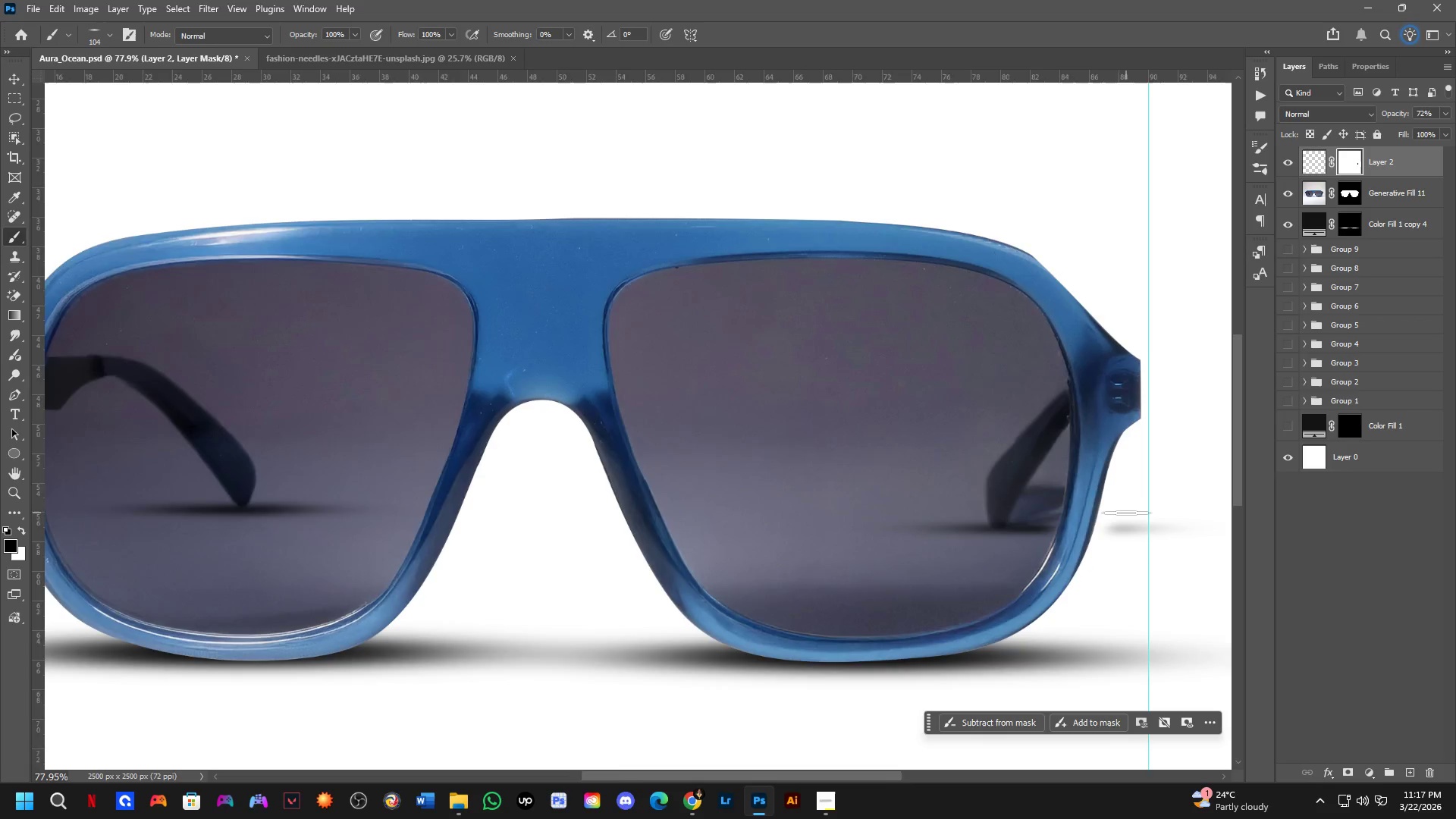 
scroll: coordinate [1127, 522], scroll_direction: up, amount: 2.0
 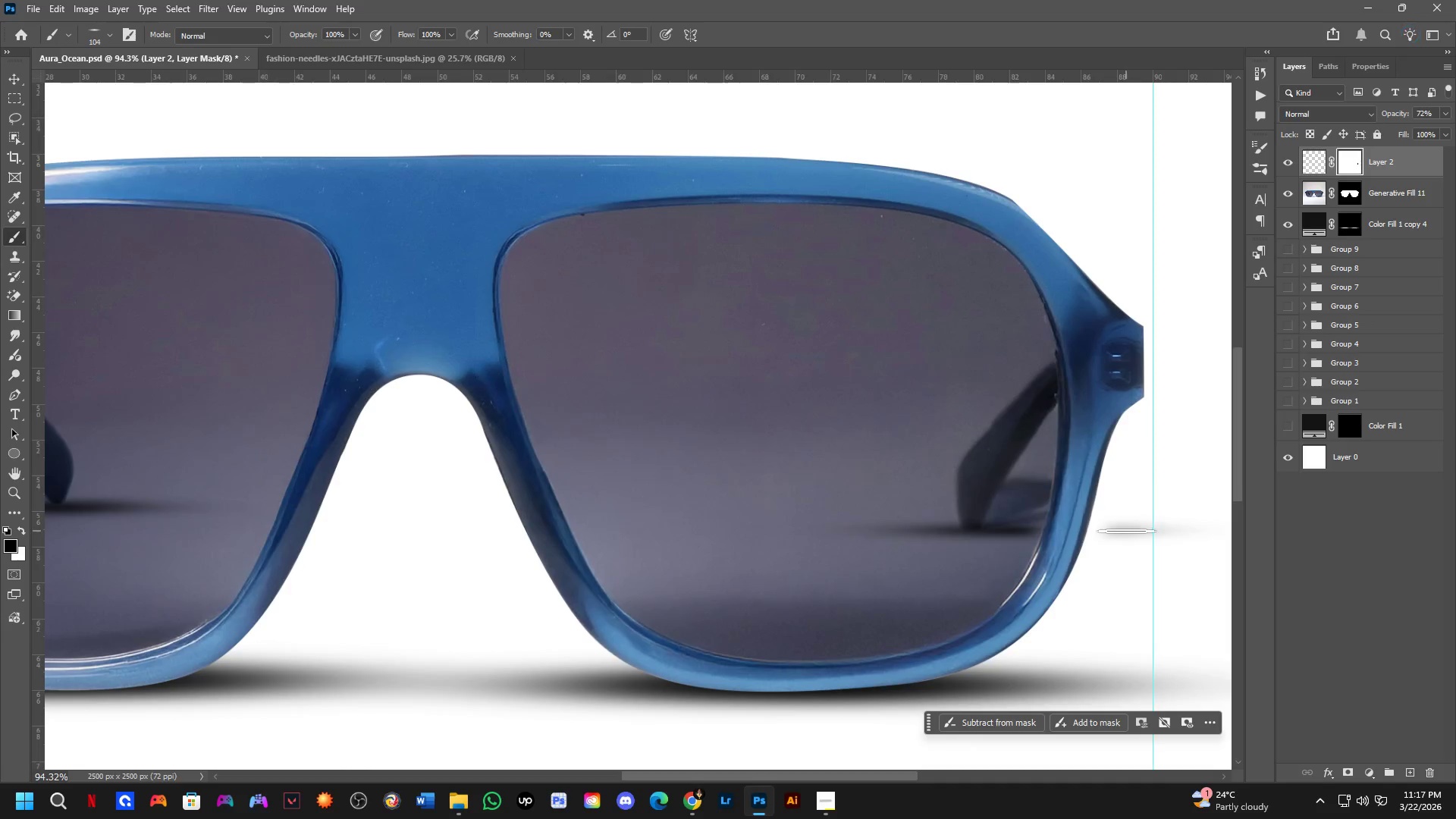 
key(X)
 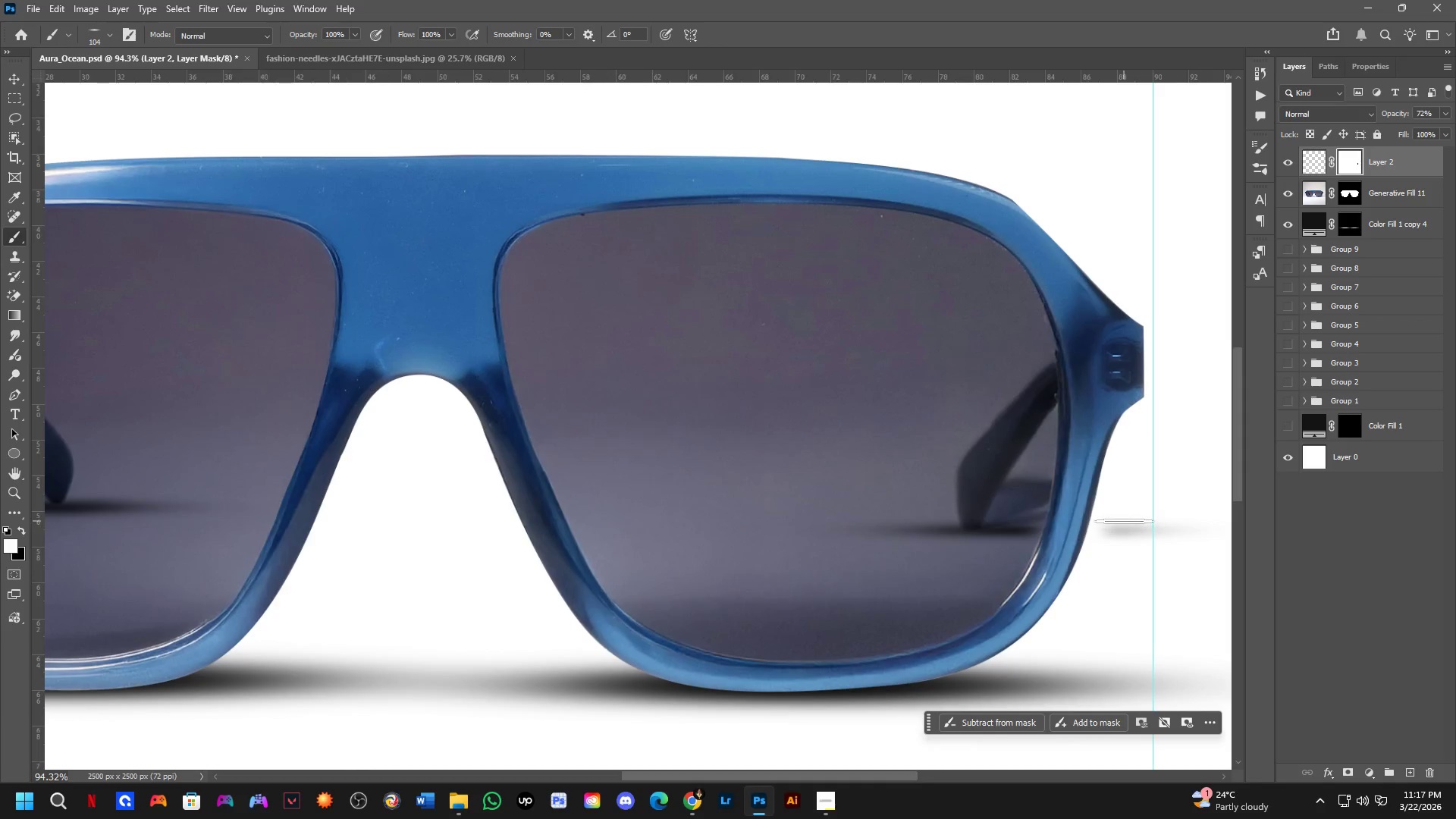 
left_click_drag(start_coordinate=[1124, 521], to_coordinate=[1121, 538])
 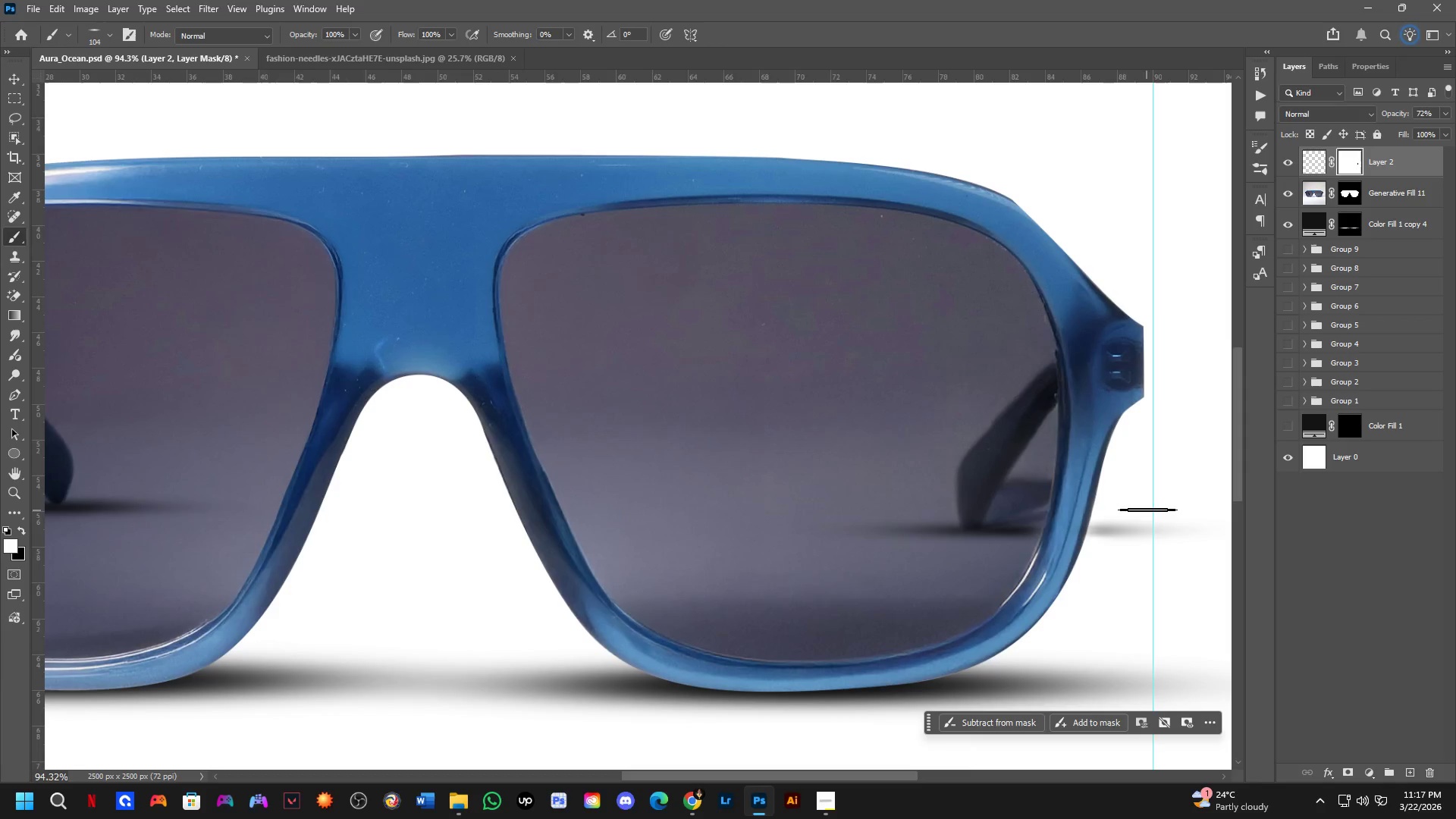 
key(Control+Z)
 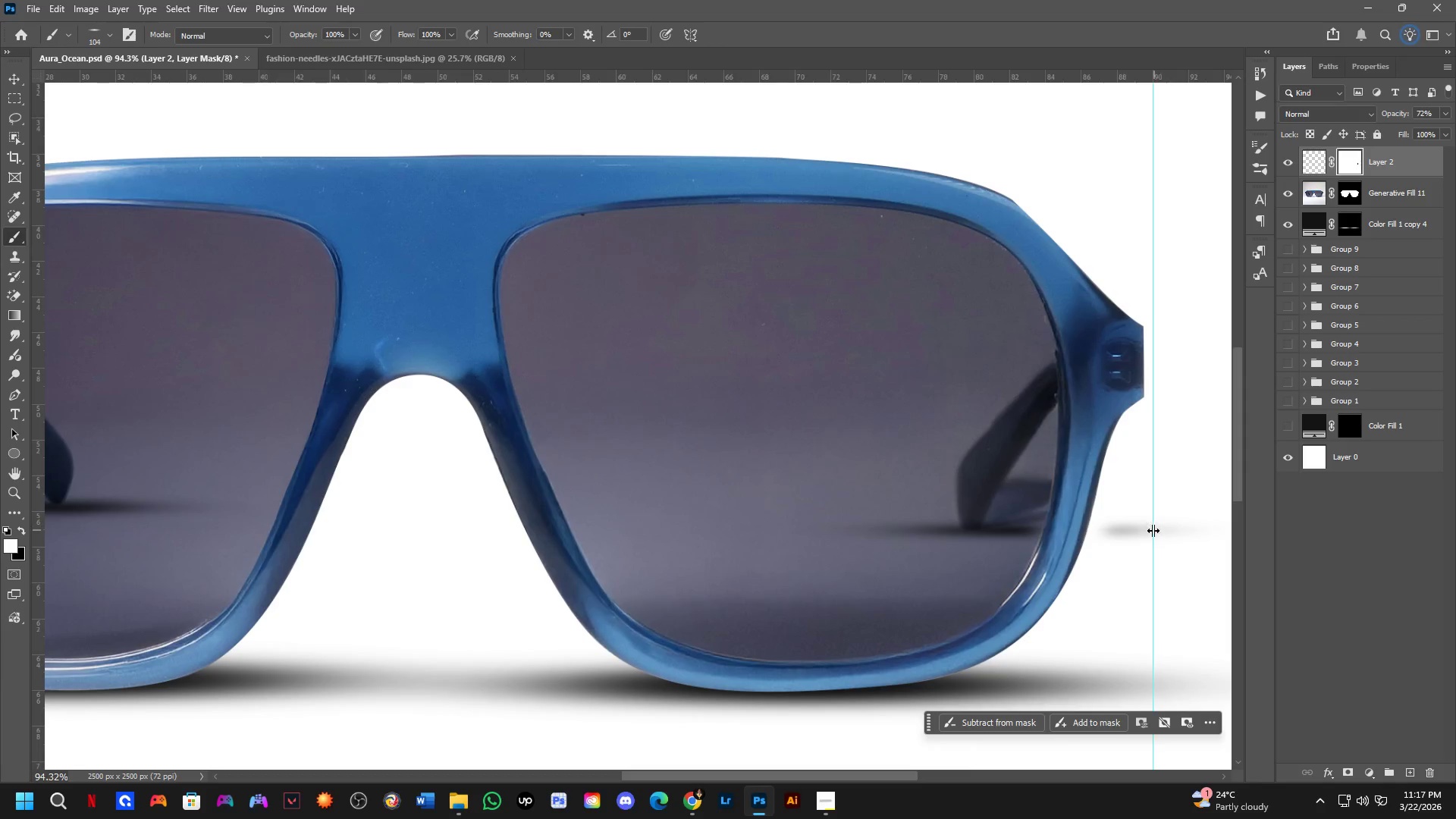 
key(Control+Z)
 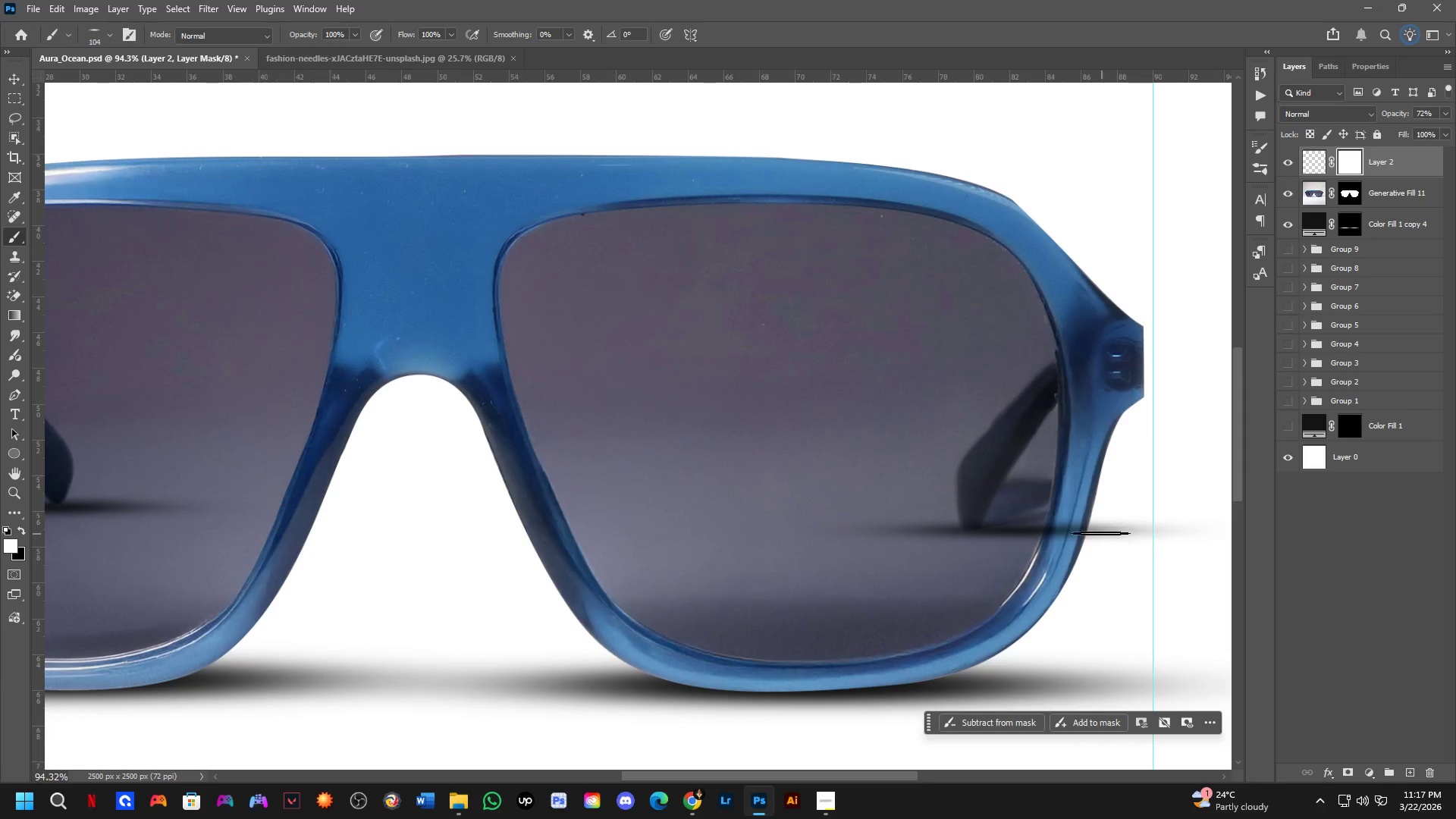 
hold_key(key=AltLeft, duration=0.41)
 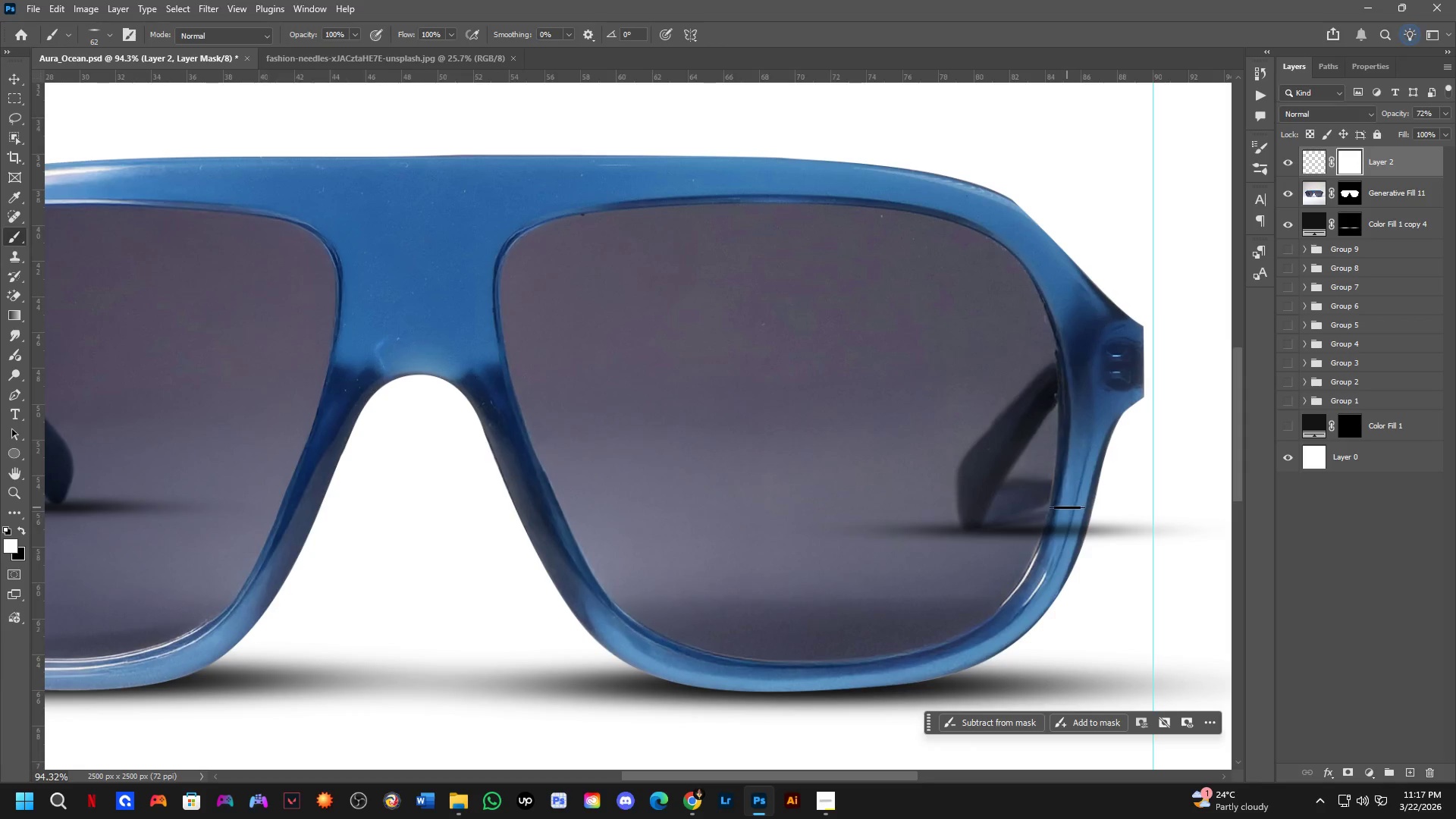 
left_click_drag(start_coordinate=[1067, 507], to_coordinate=[1068, 522])
 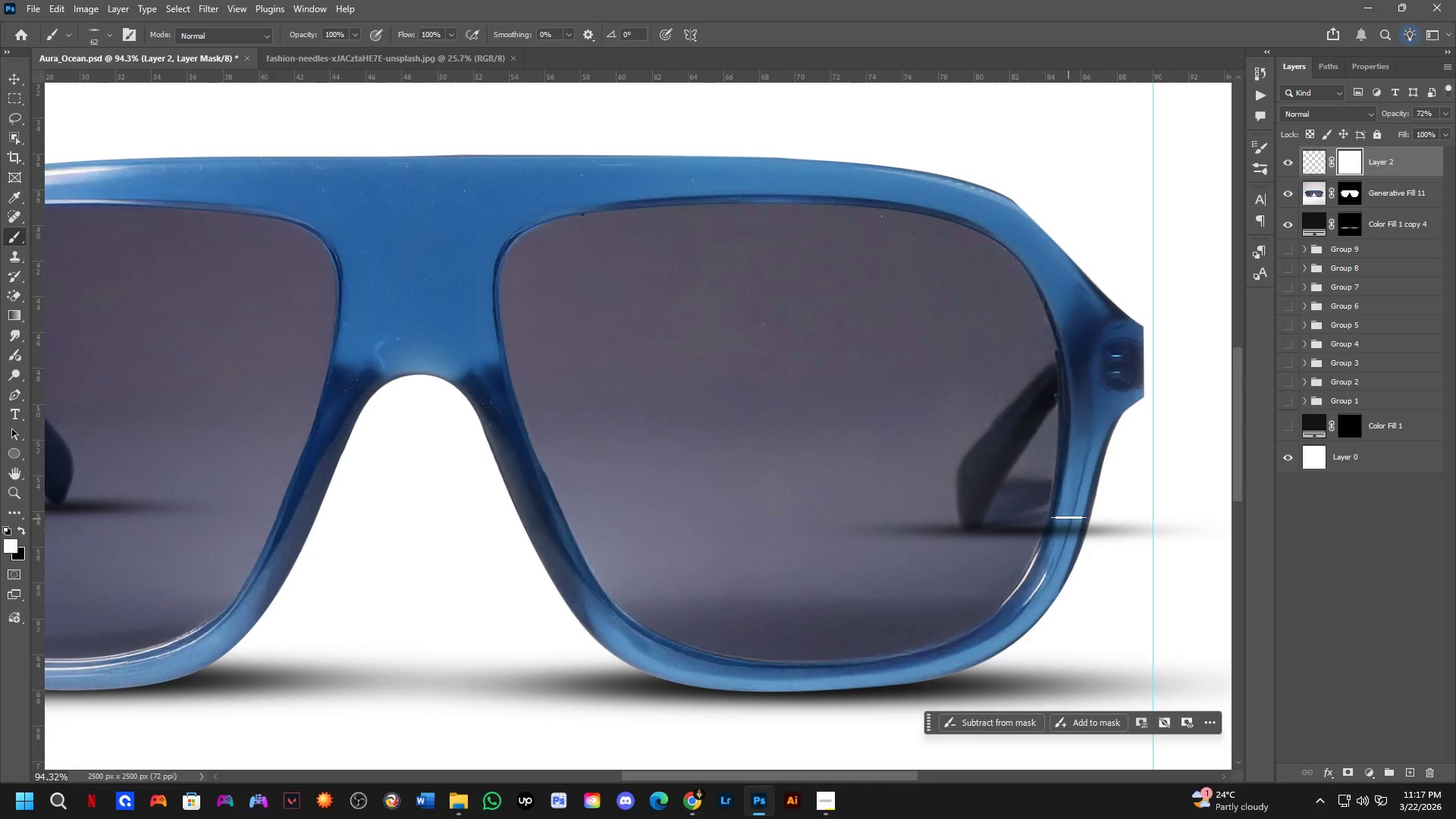 
key(X)
 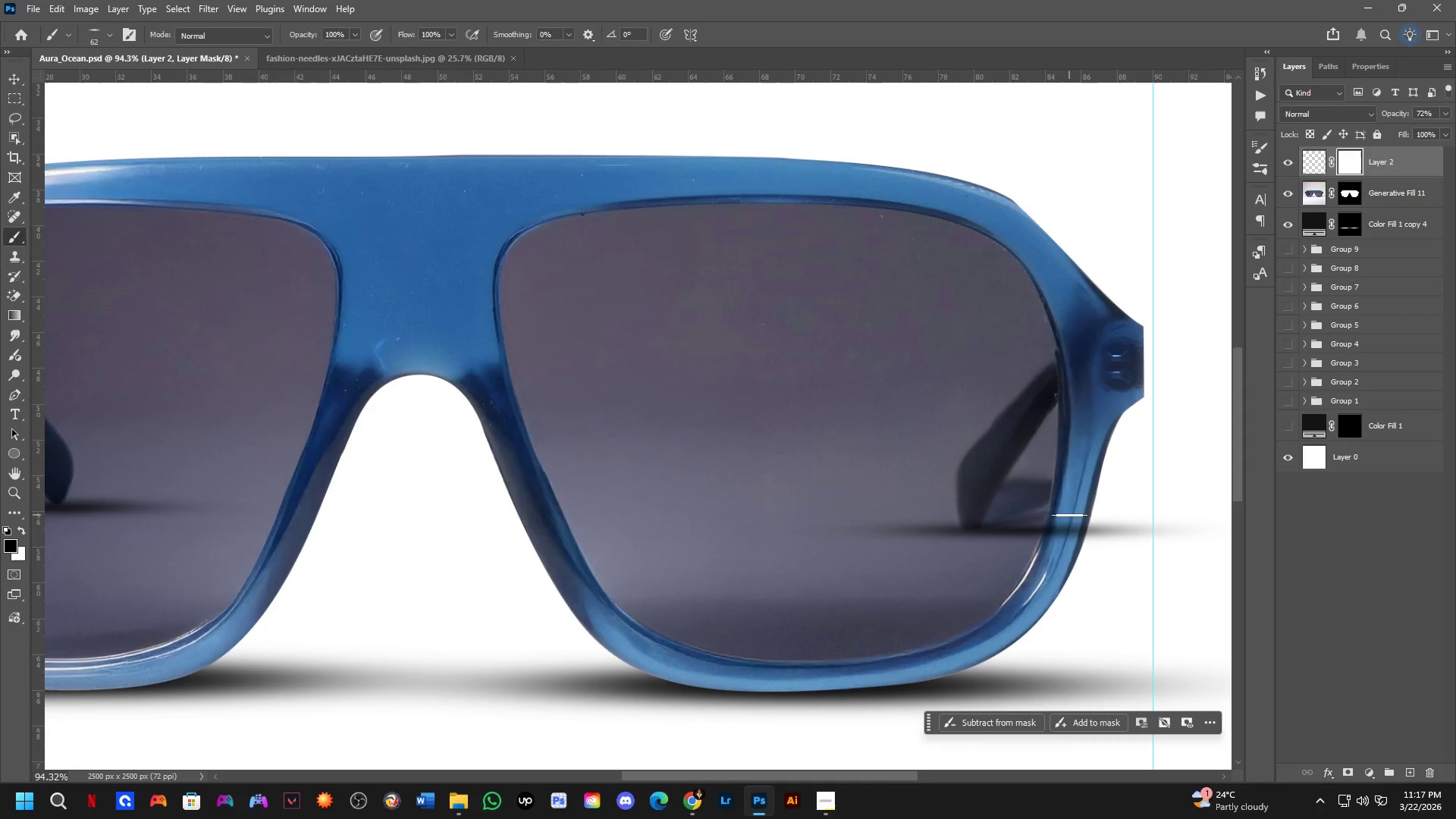 
left_click_drag(start_coordinate=[1069, 516], to_coordinate=[1056, 559])
 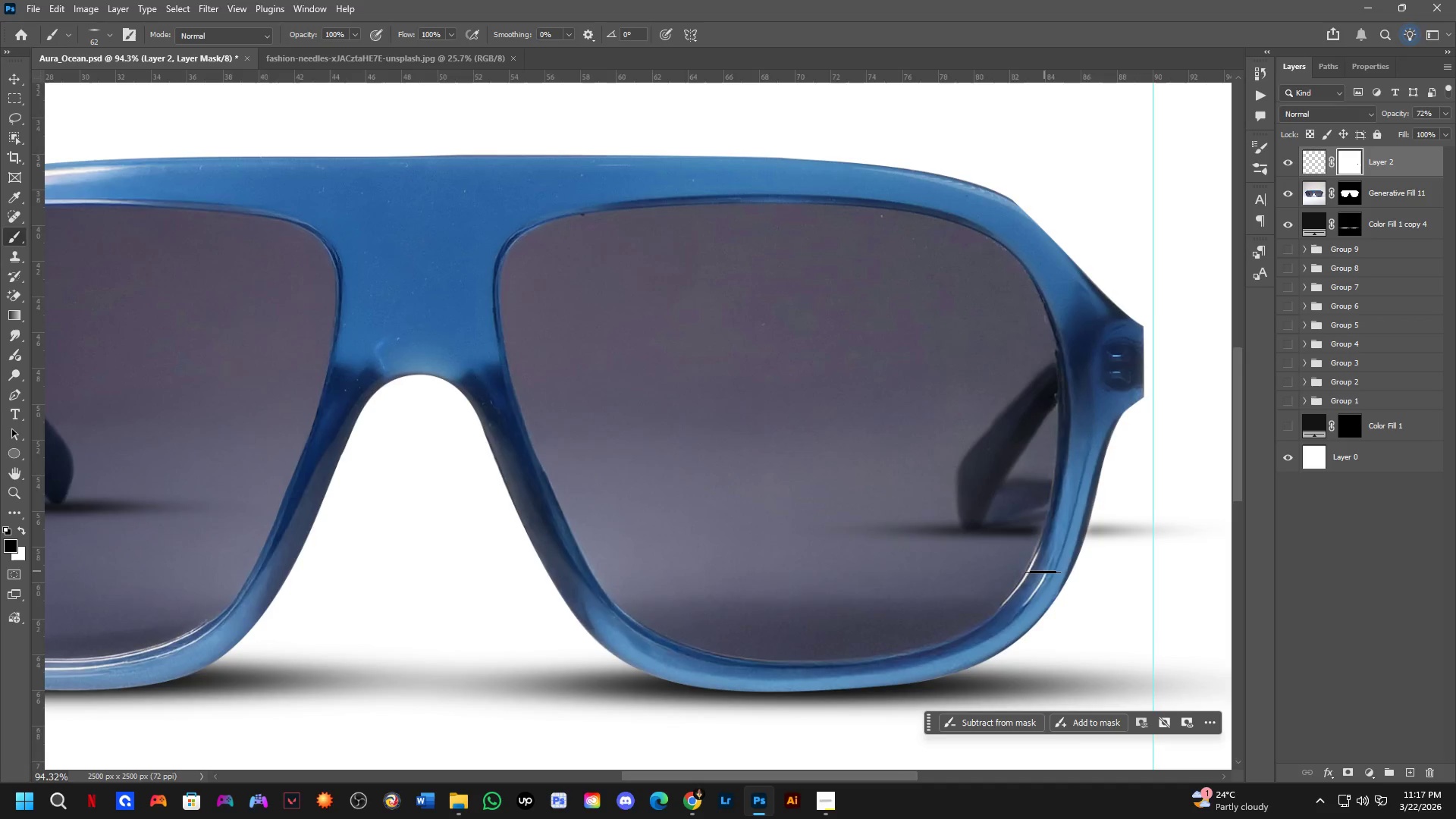 
key(Shift+ShiftLeft)
 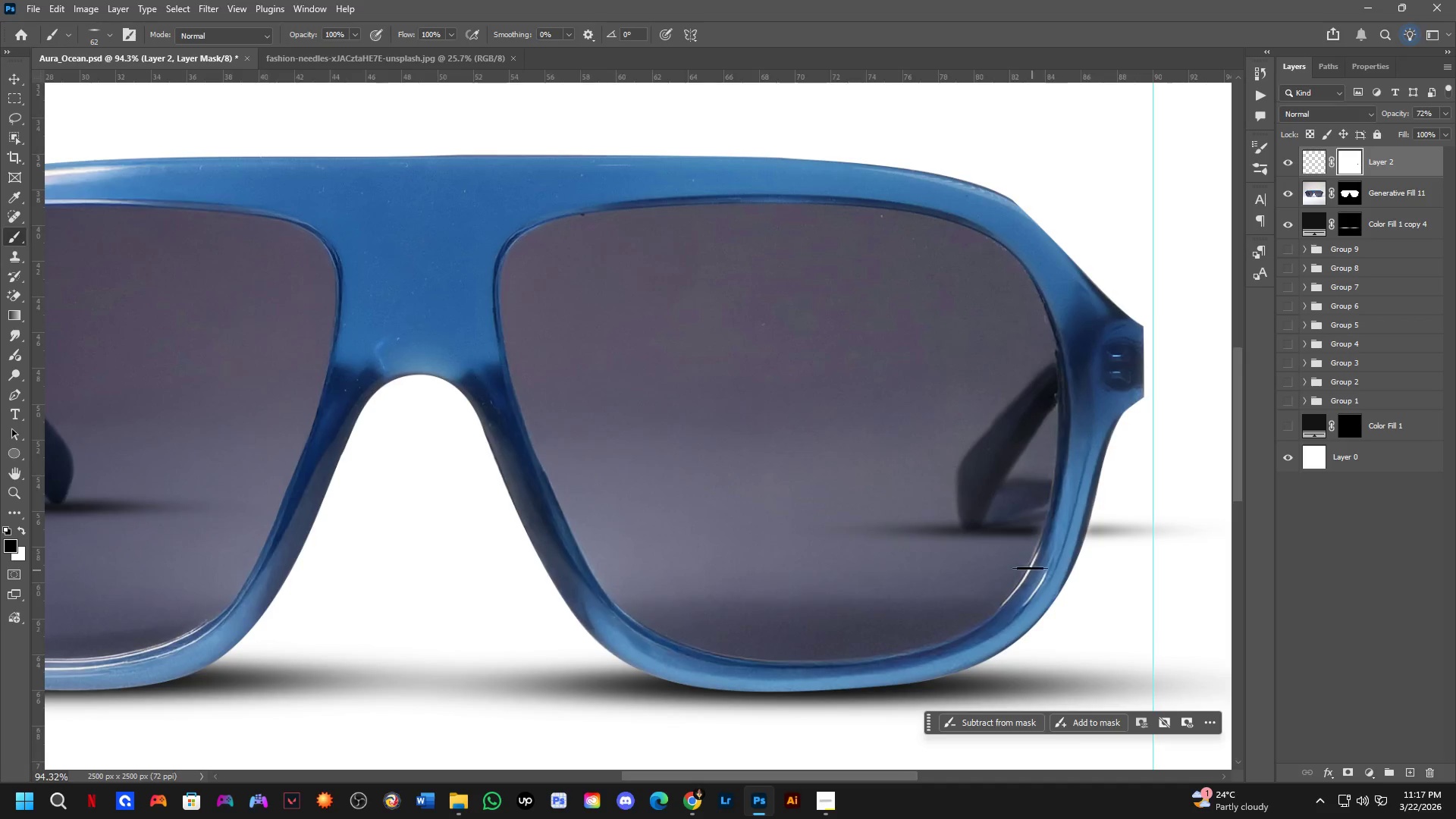 
key(Shift+ShiftLeft)
 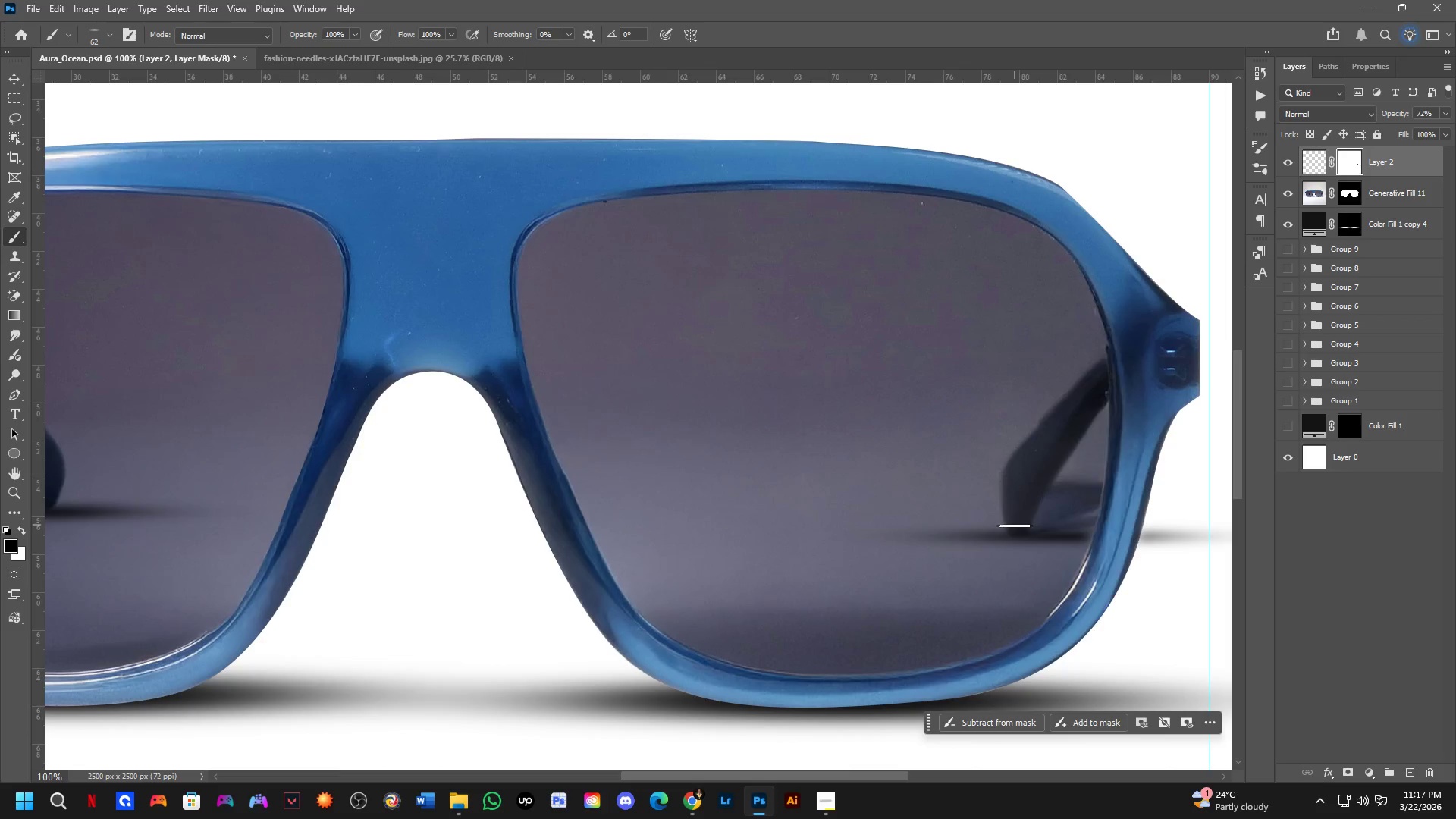 
scroll: coordinate [999, 558], scroll_direction: none, amount: 0.0
 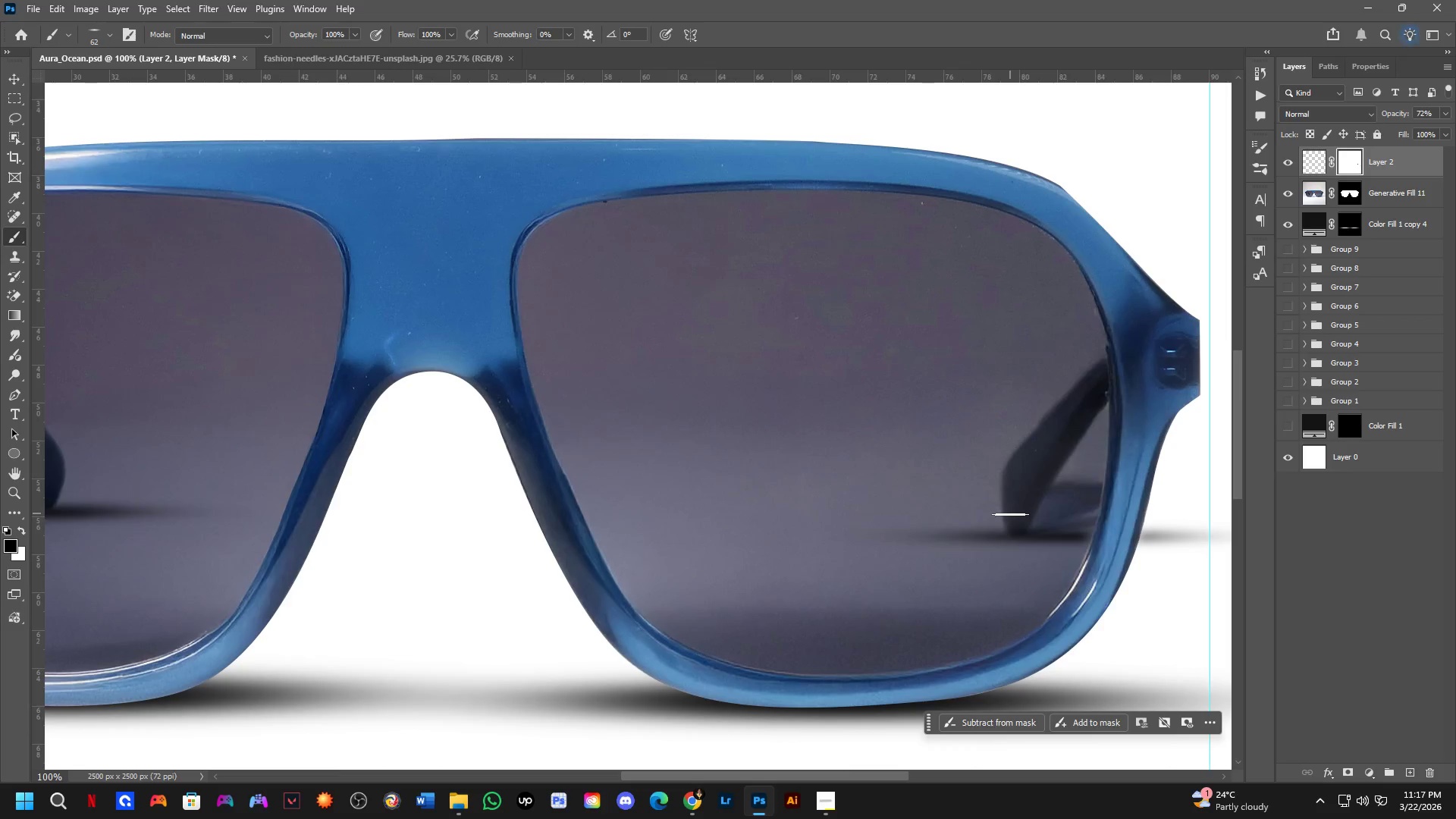 
left_click_drag(start_coordinate=[1018, 531], to_coordinate=[1043, 520])
 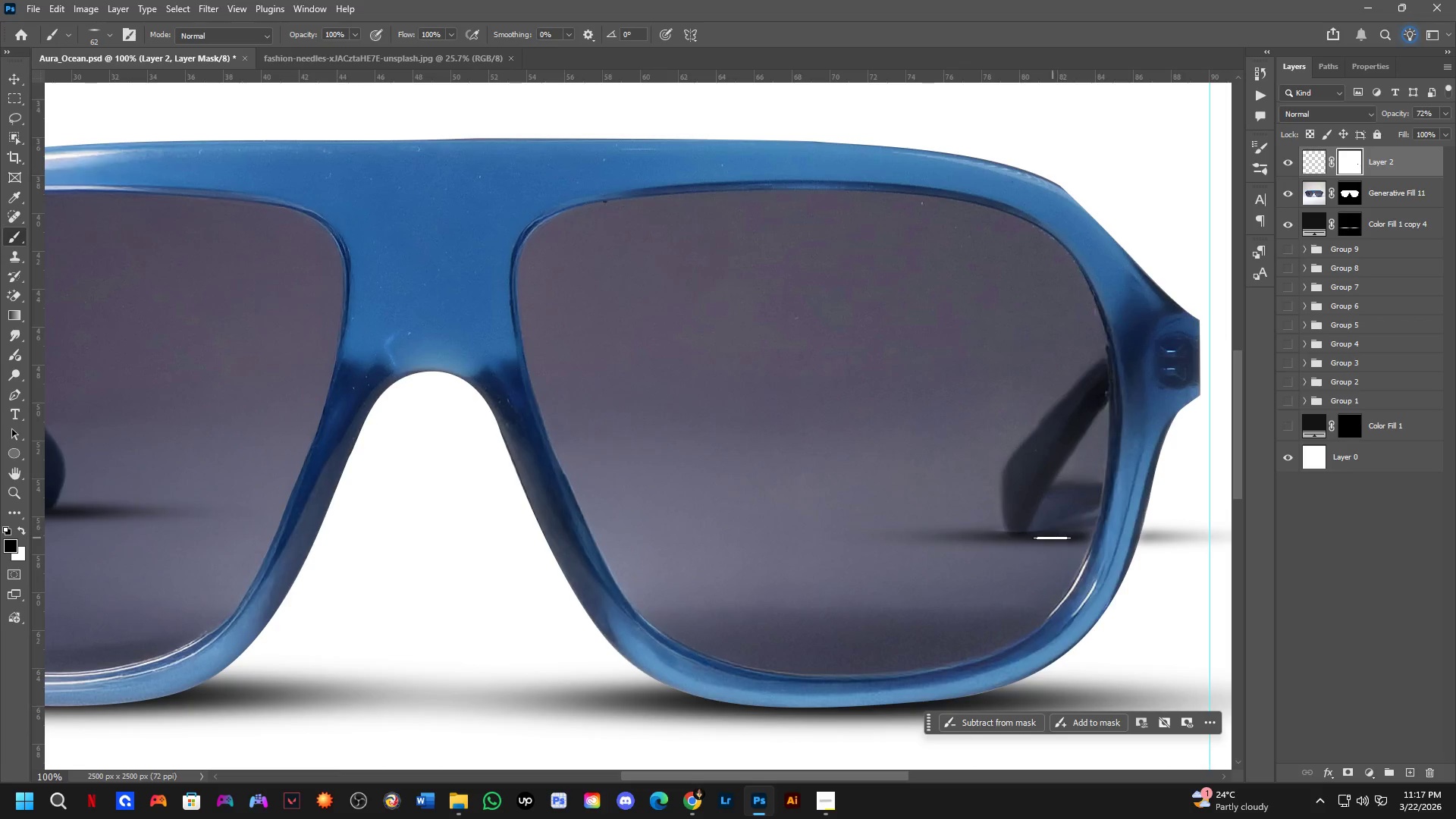 
key(Control+ControlLeft)
 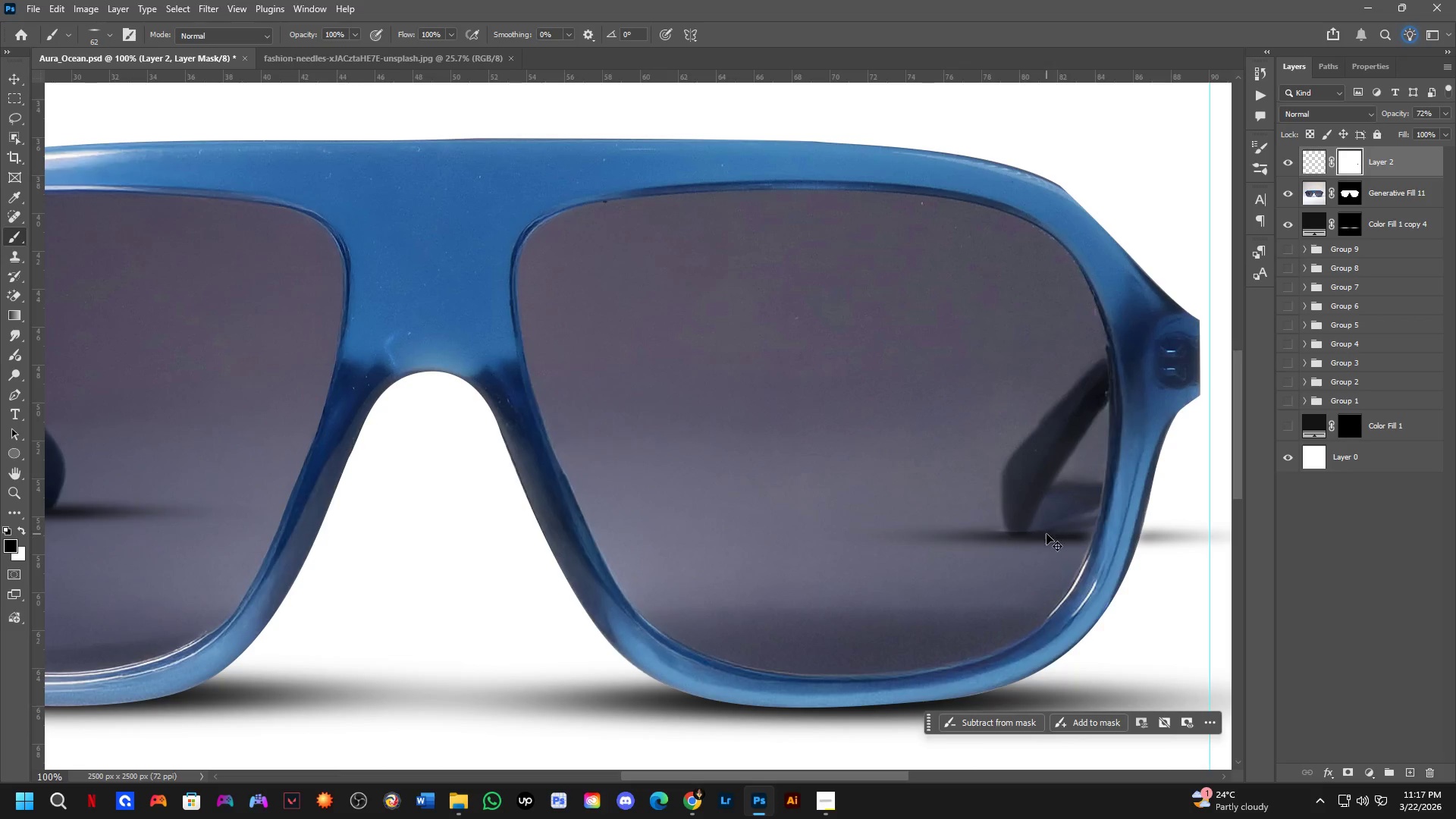 
key(Control+Z)
 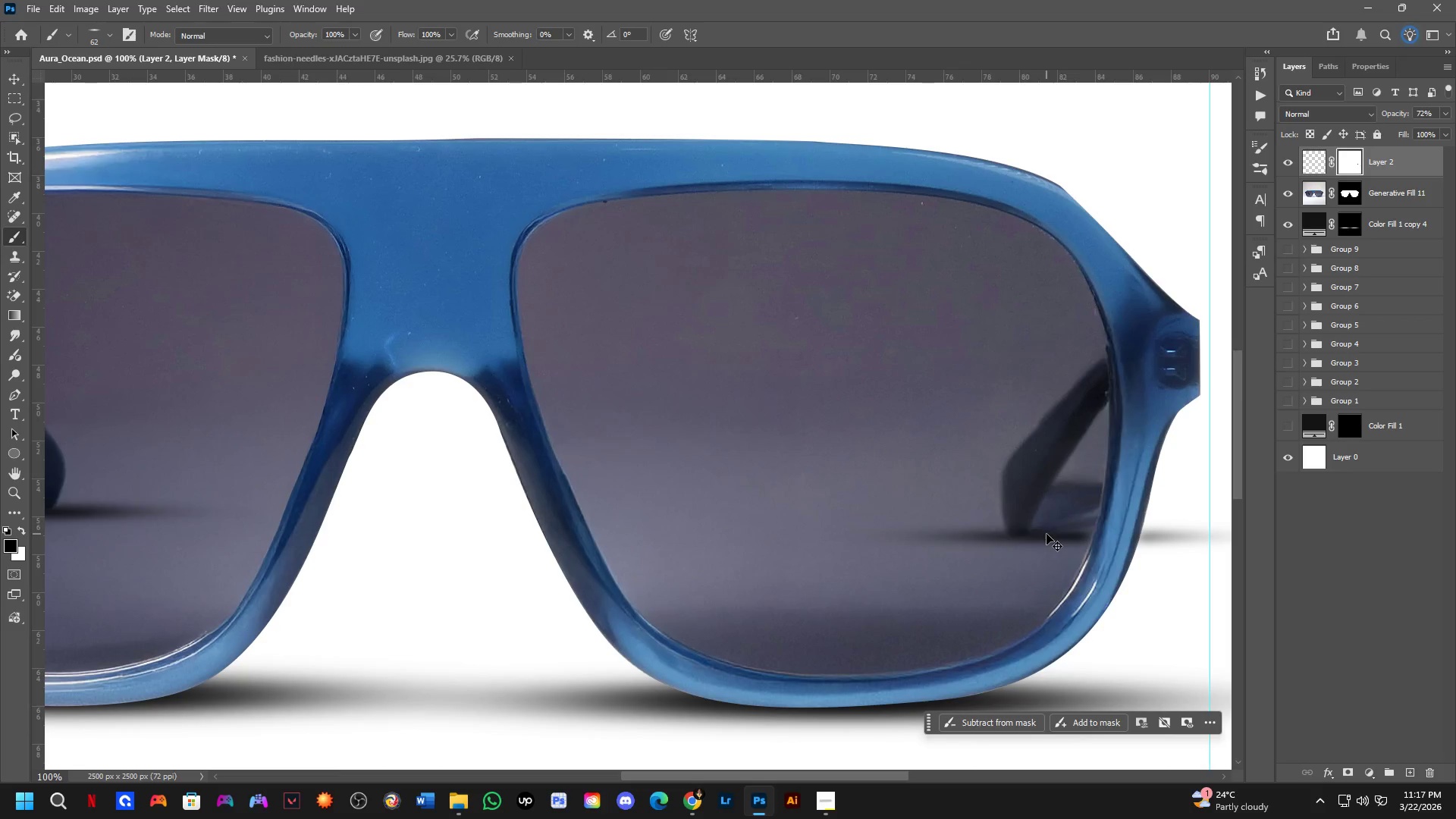 
hold_key(key=AltLeft, duration=0.31)
 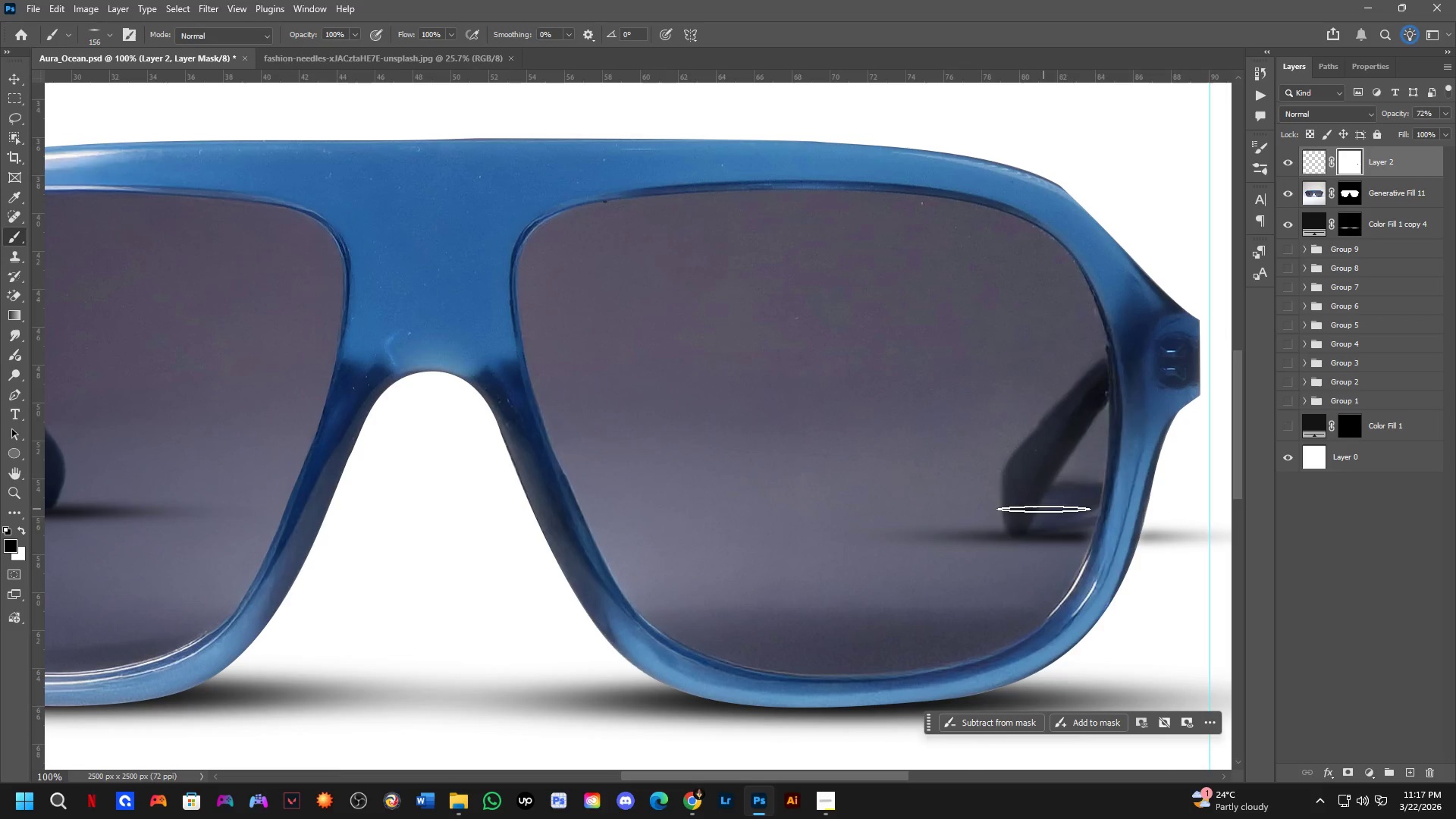 
left_click_drag(start_coordinate=[1042, 513], to_coordinate=[993, 527])
 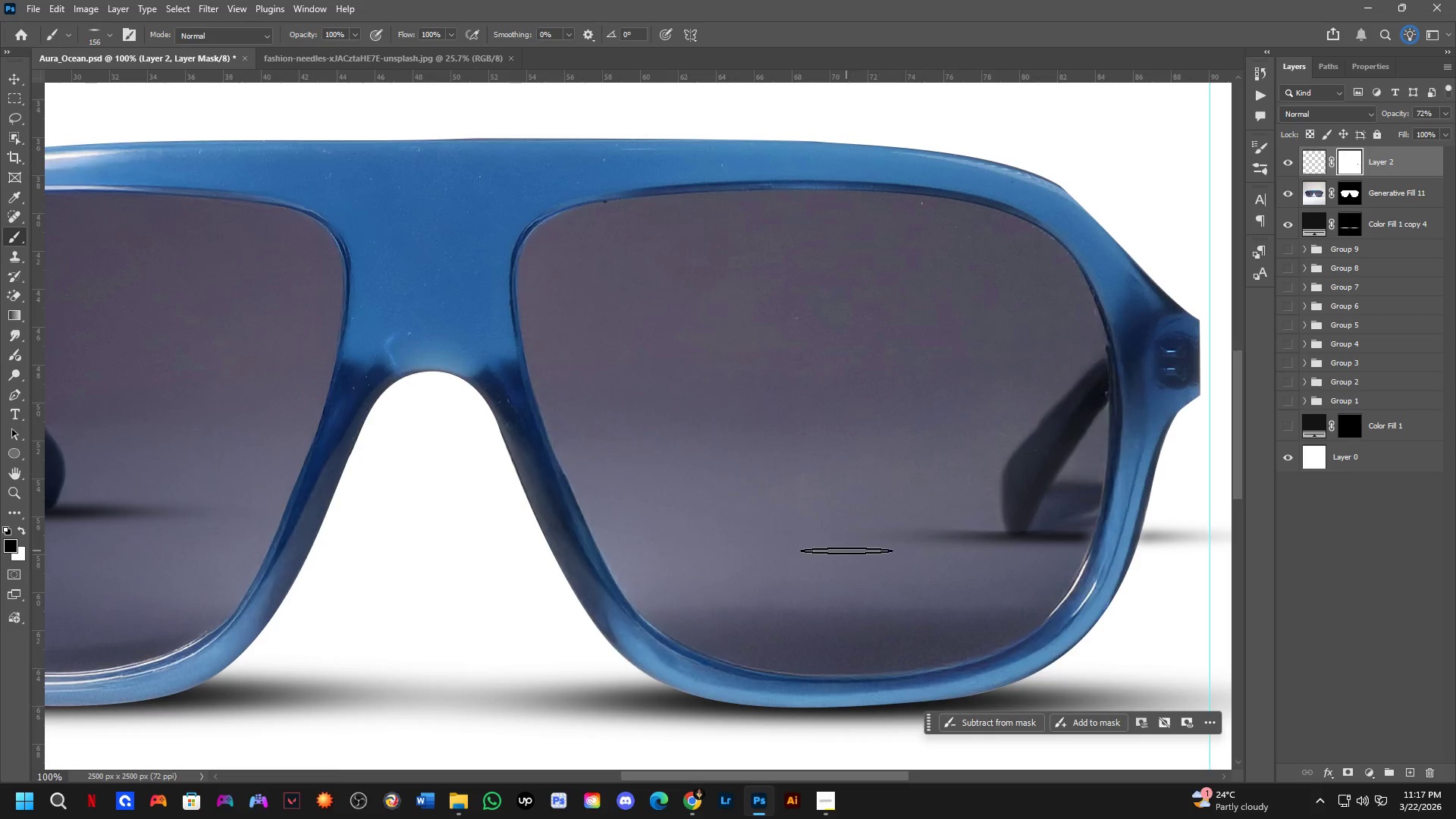 
key(Shift+ShiftLeft)
 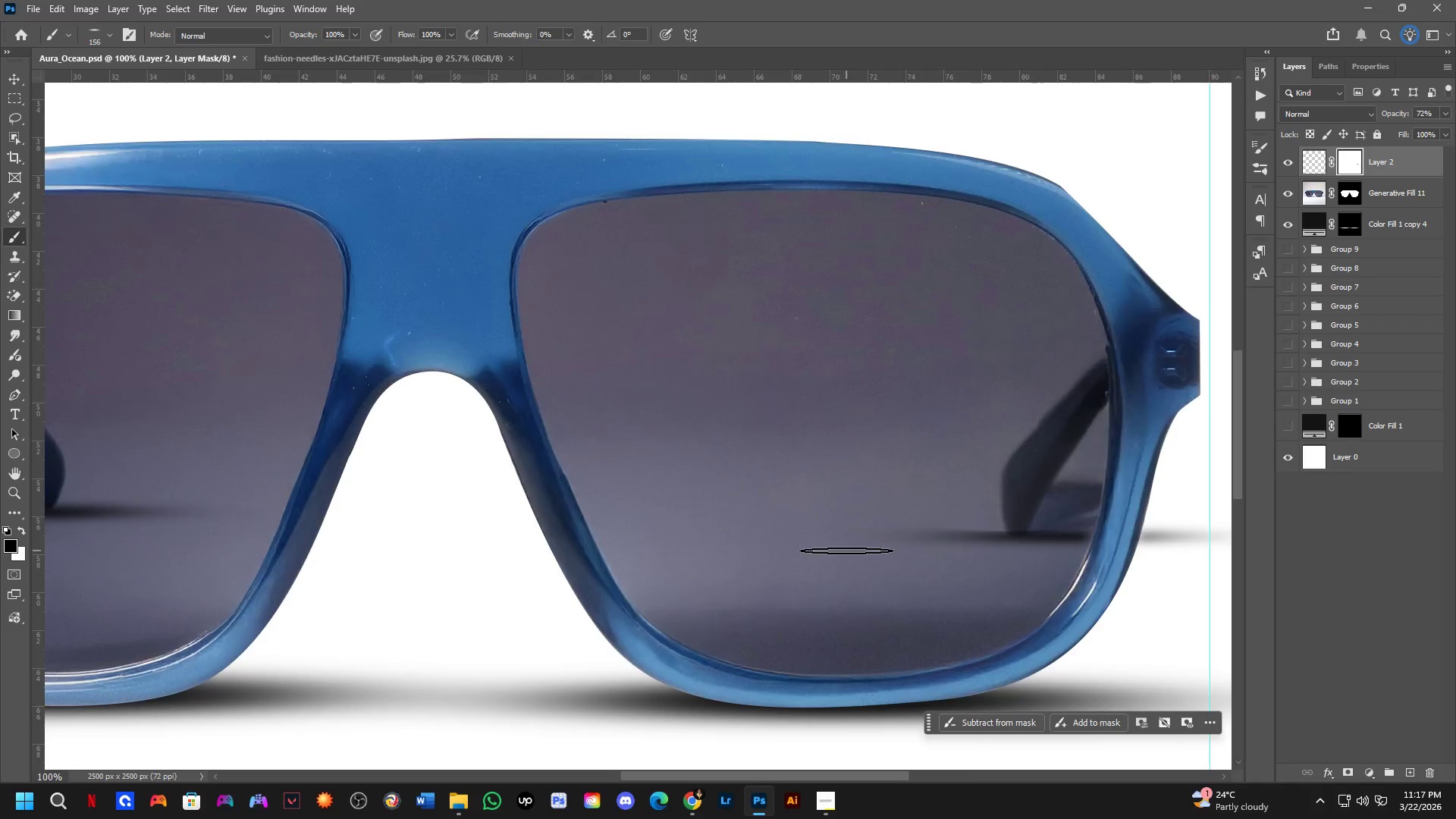 
scroll: coordinate [844, 596], scroll_direction: down, amount: 5.0
 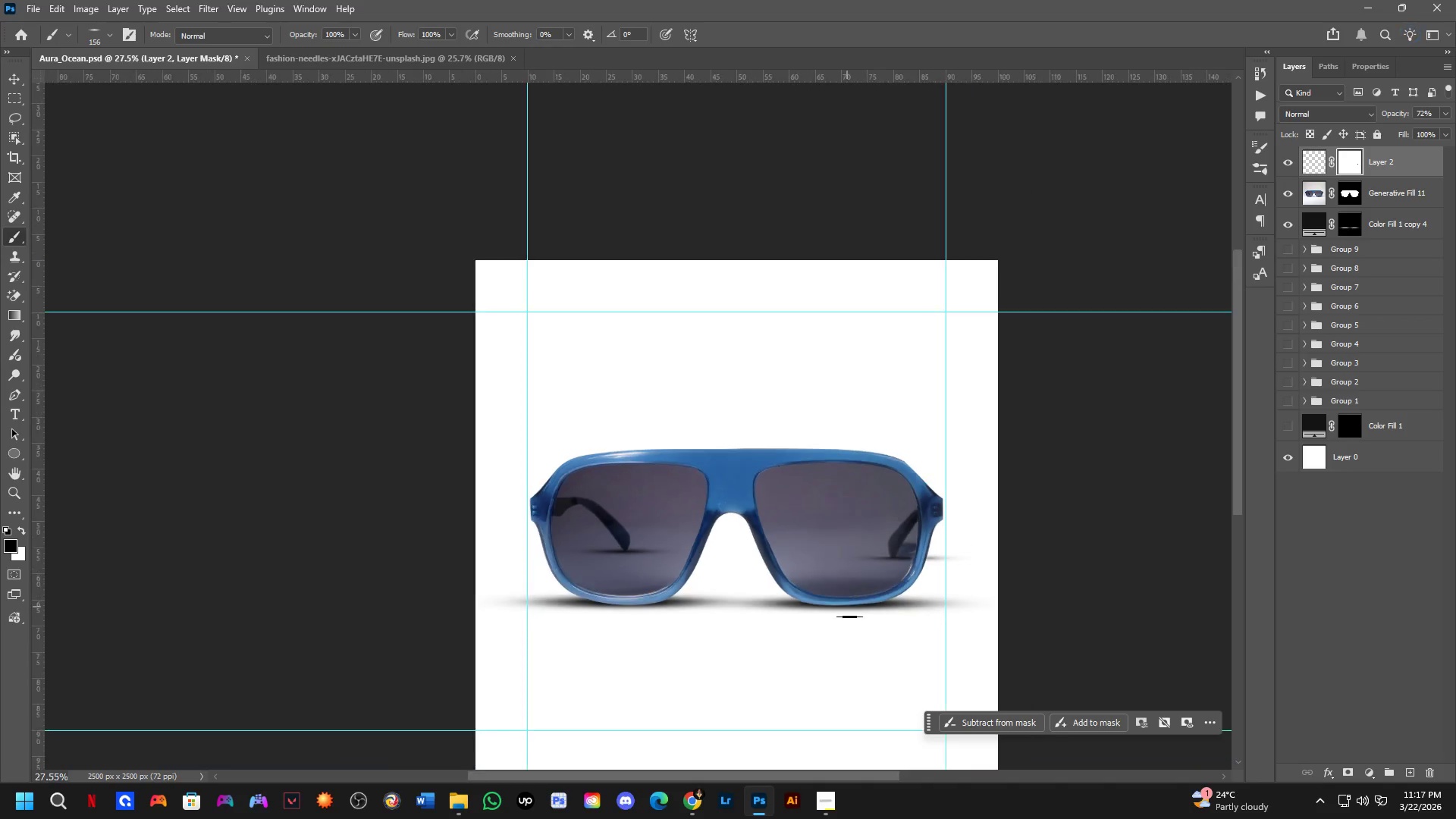 
hold_key(key=Space, duration=0.64)
 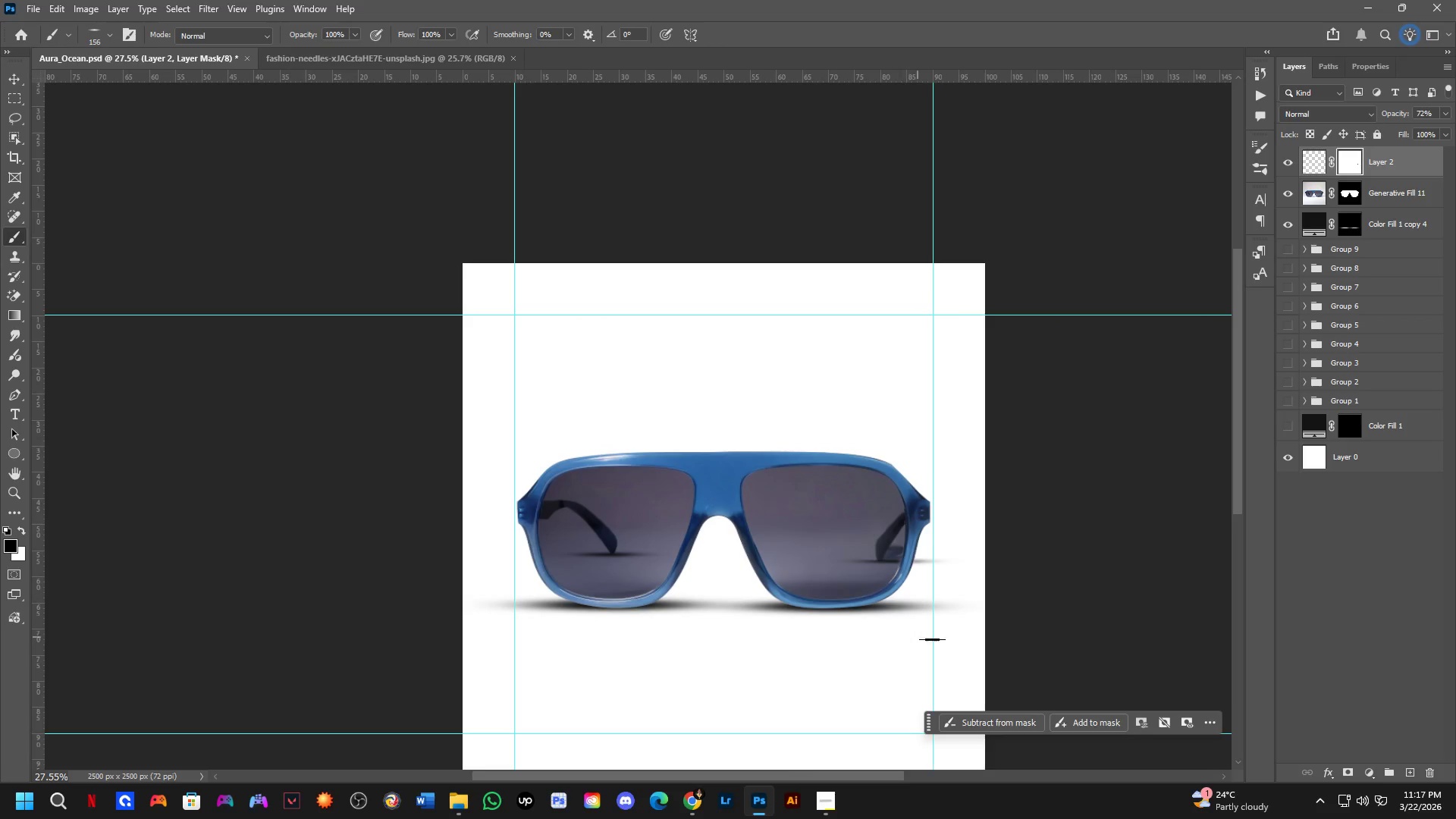 
left_click_drag(start_coordinate=[873, 642], to_coordinate=[860, 645])
 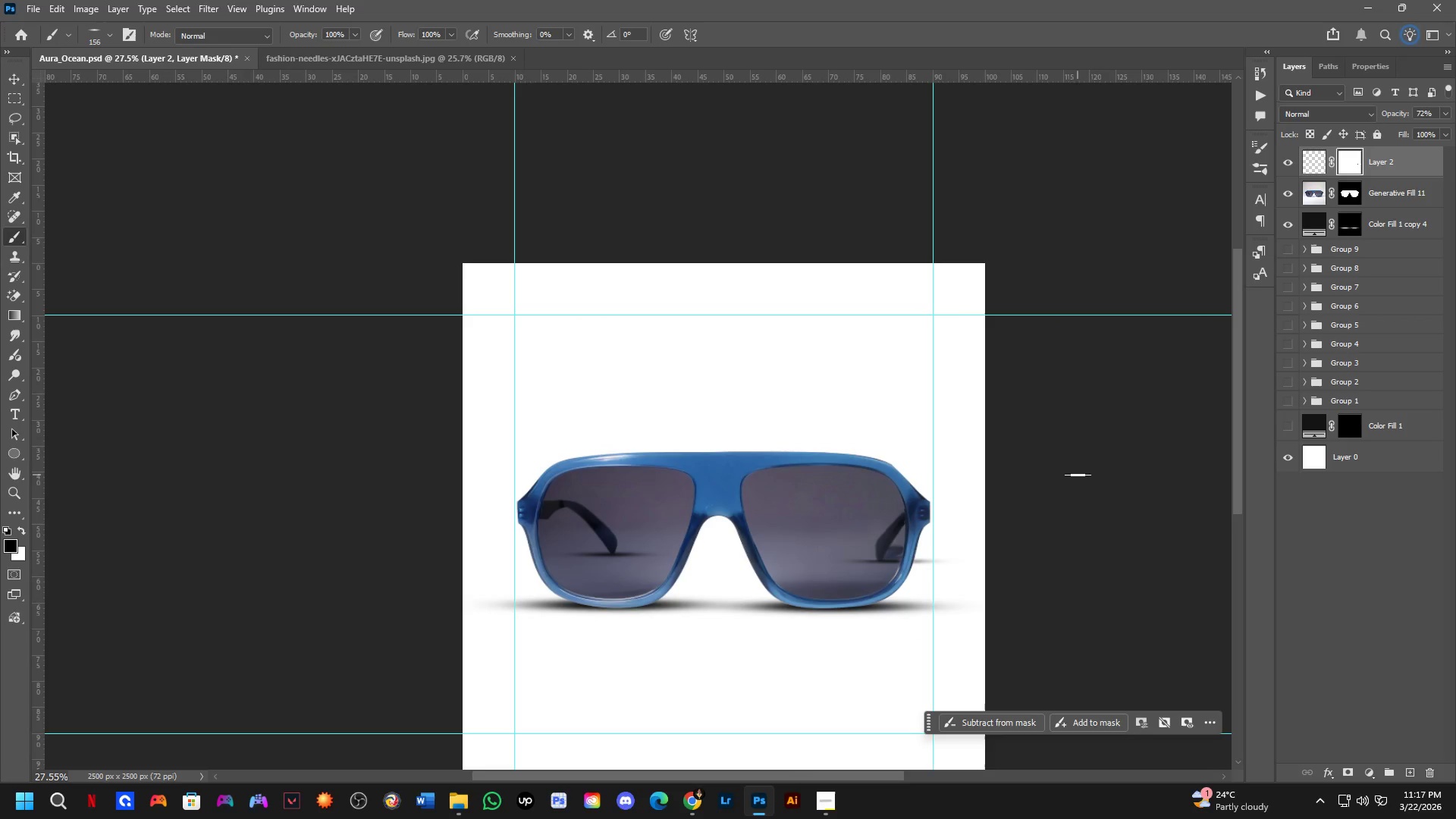 
key(Control+ControlLeft)
 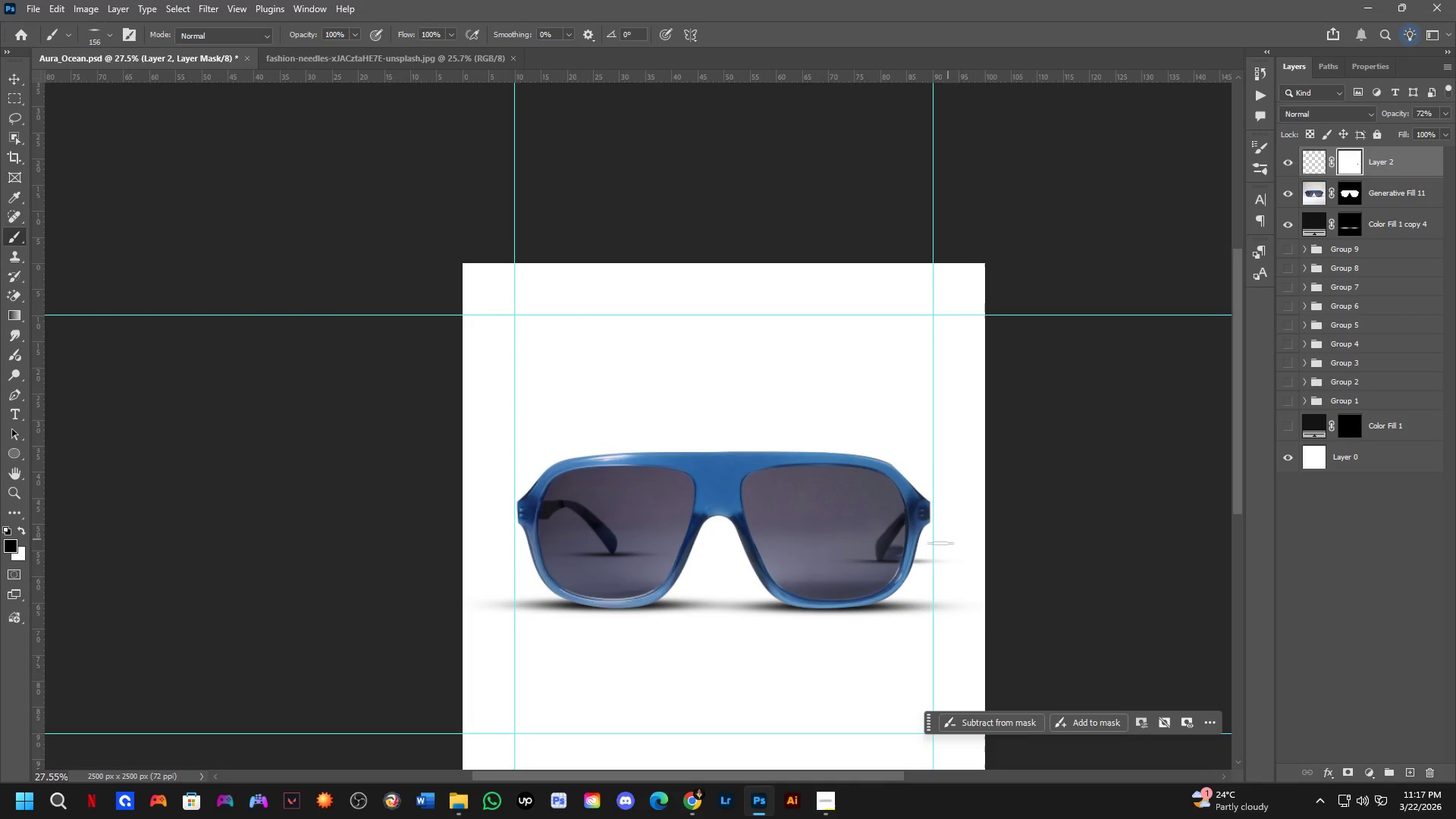 
scroll: coordinate [921, 549], scroll_direction: up, amount: 3.0
 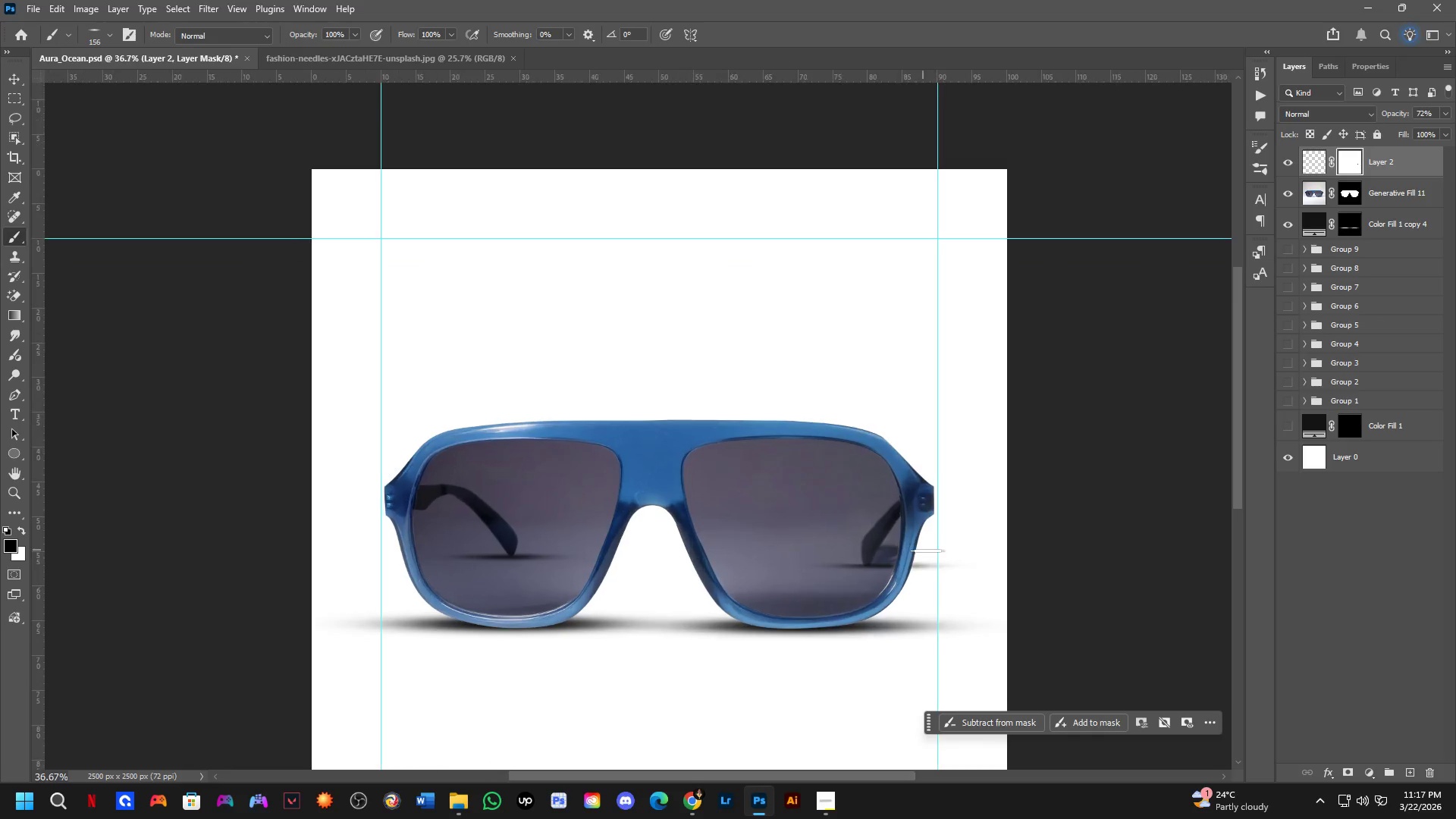 
key(Alt+AltLeft)
 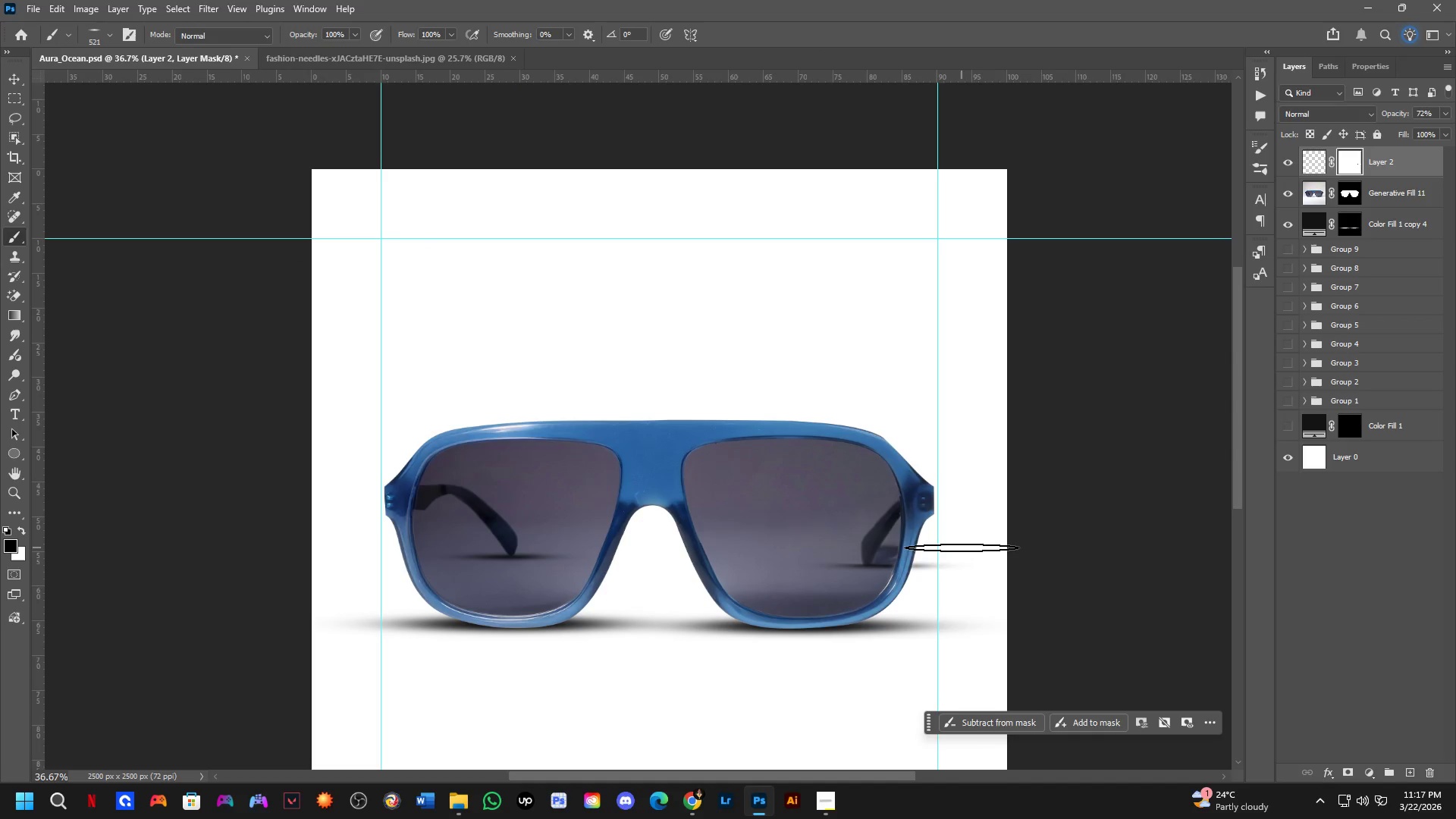 
left_click_drag(start_coordinate=[937, 553], to_coordinate=[883, 568])
 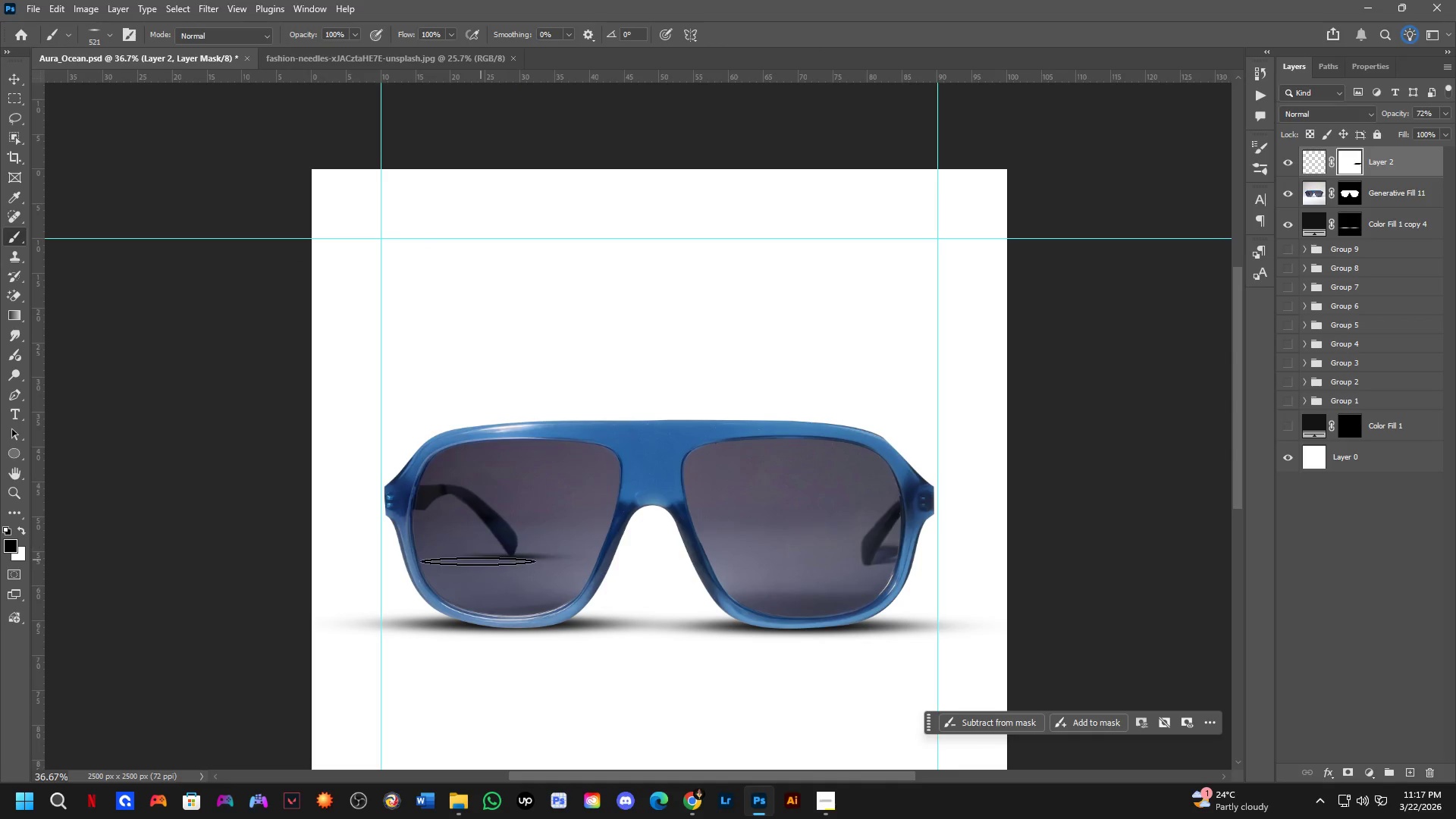 
key(Alt+AltLeft)
 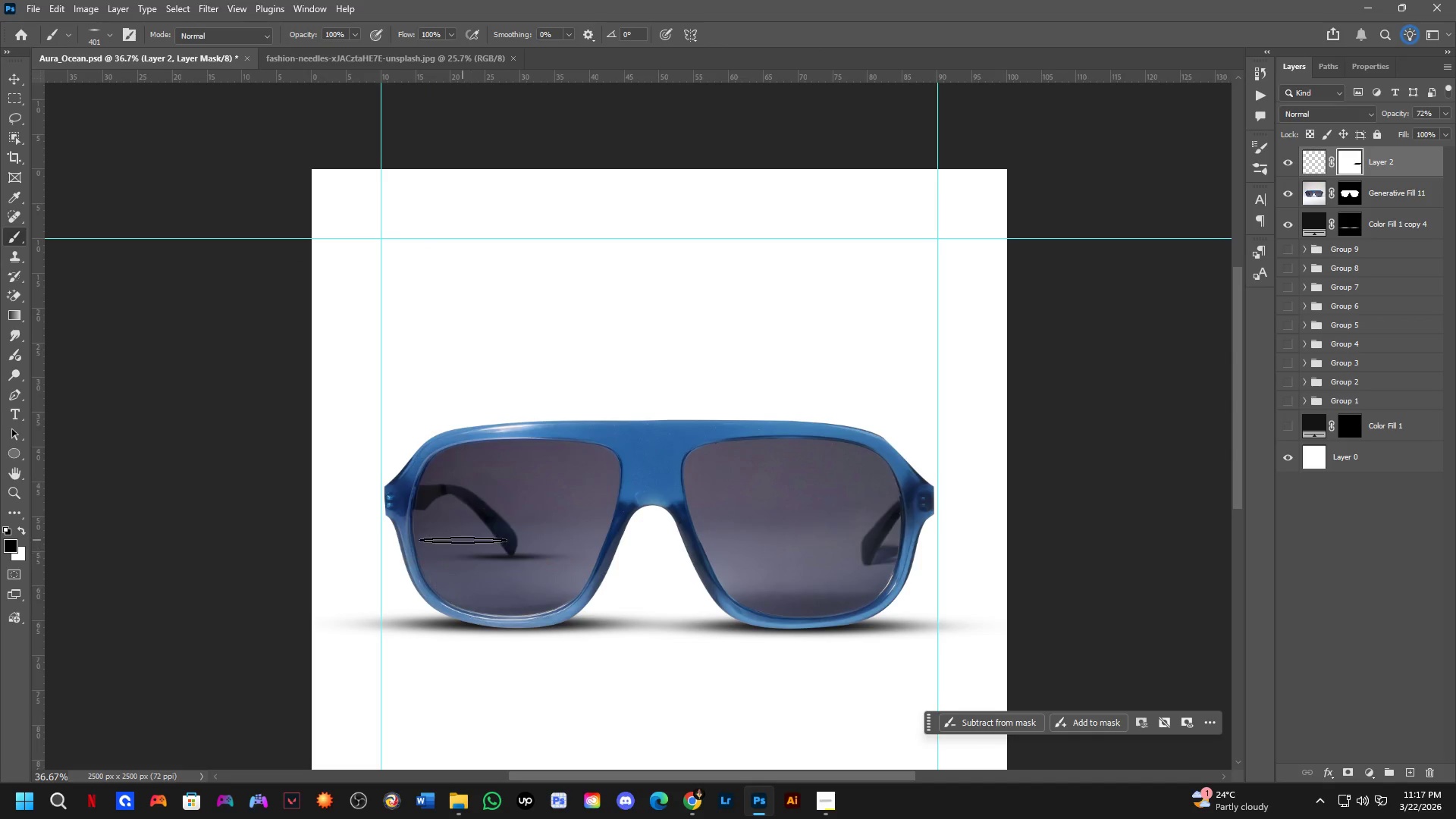 
left_click_drag(start_coordinate=[463, 538], to_coordinate=[449, 522])
 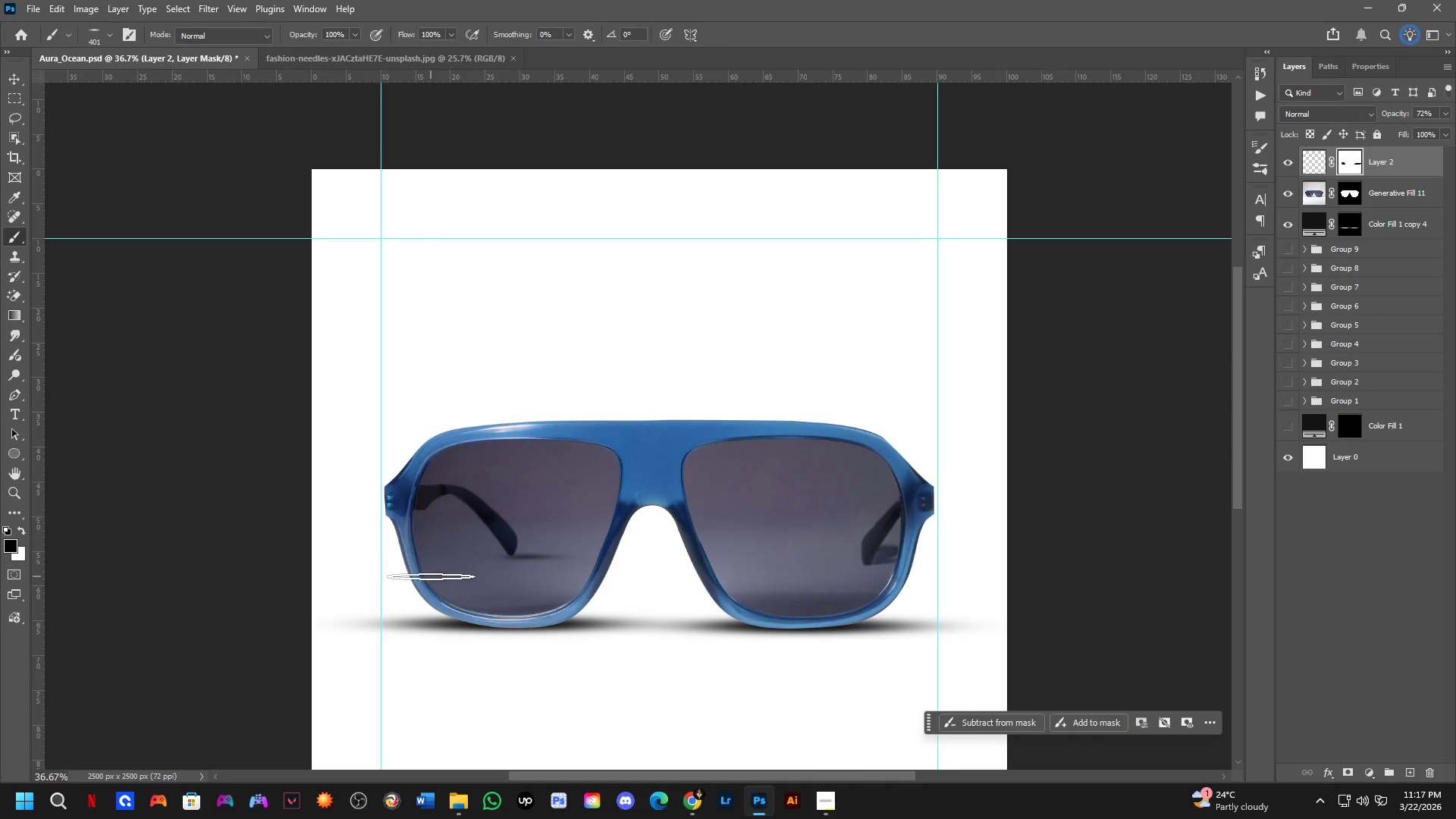 
scroll: coordinate [612, 483], scroll_direction: down, amount: 3.0
 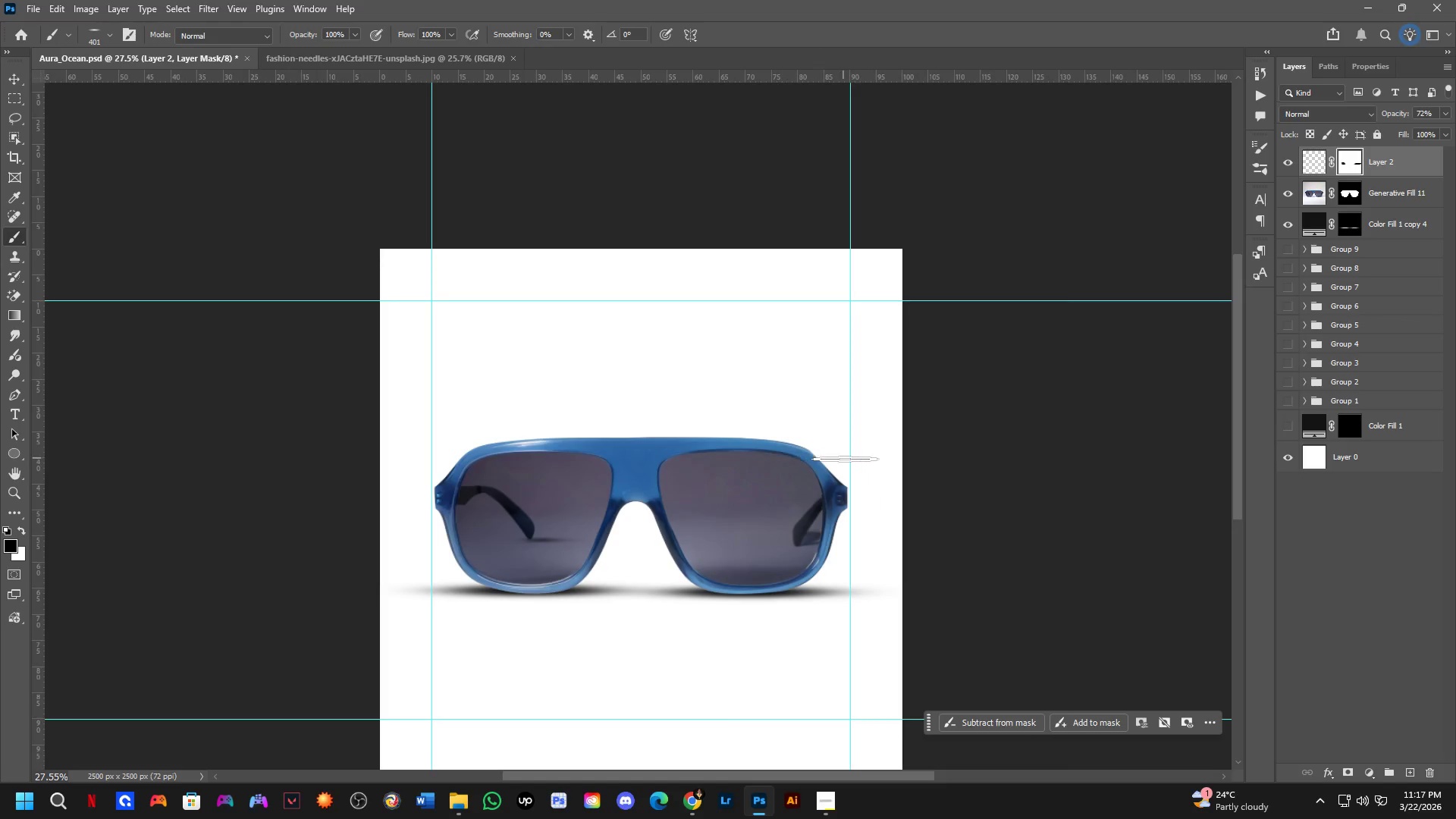 
hold_key(key=Space, duration=0.58)
 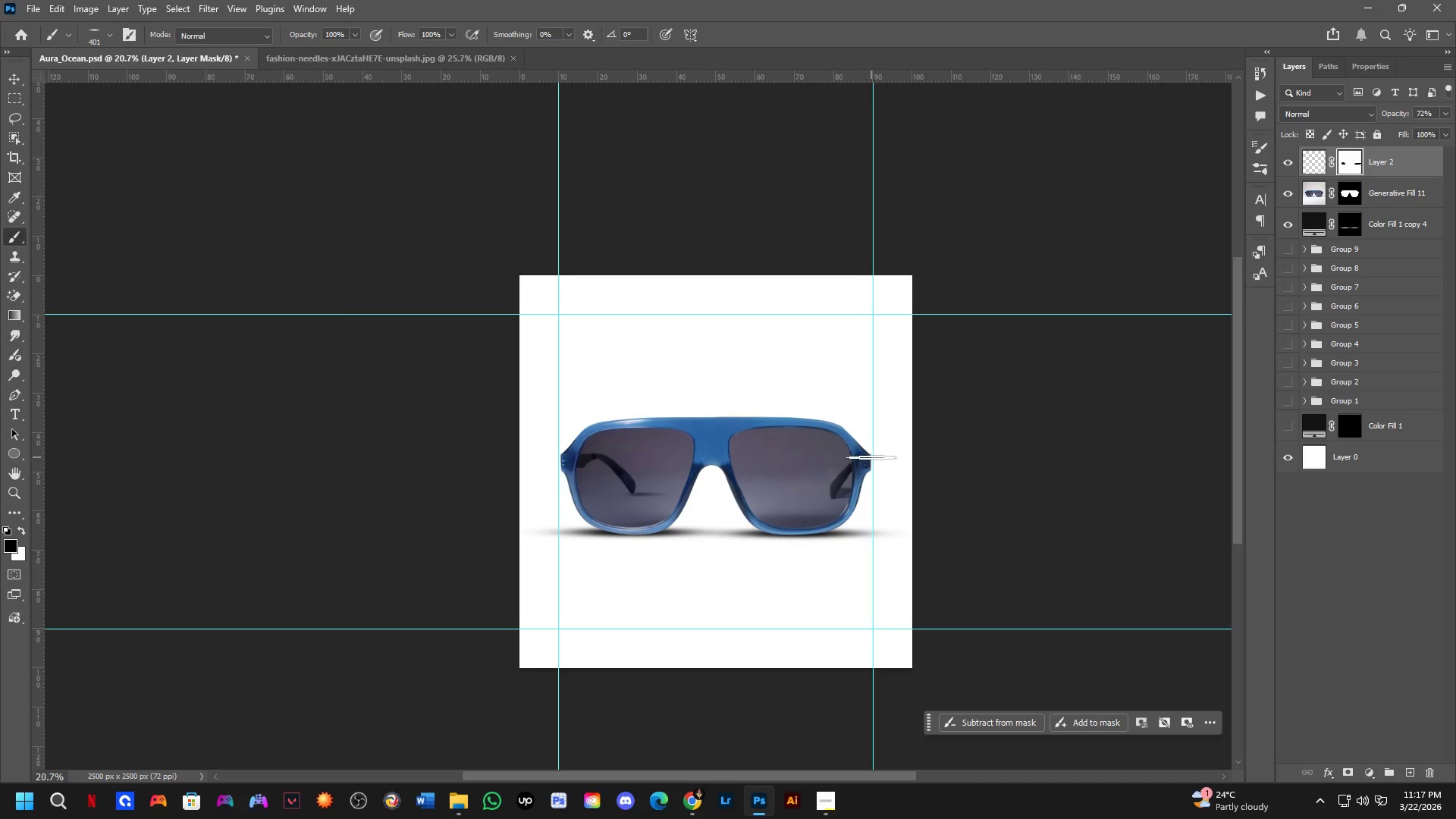 
left_click_drag(start_coordinate=[851, 466], to_coordinate=[878, 435])
 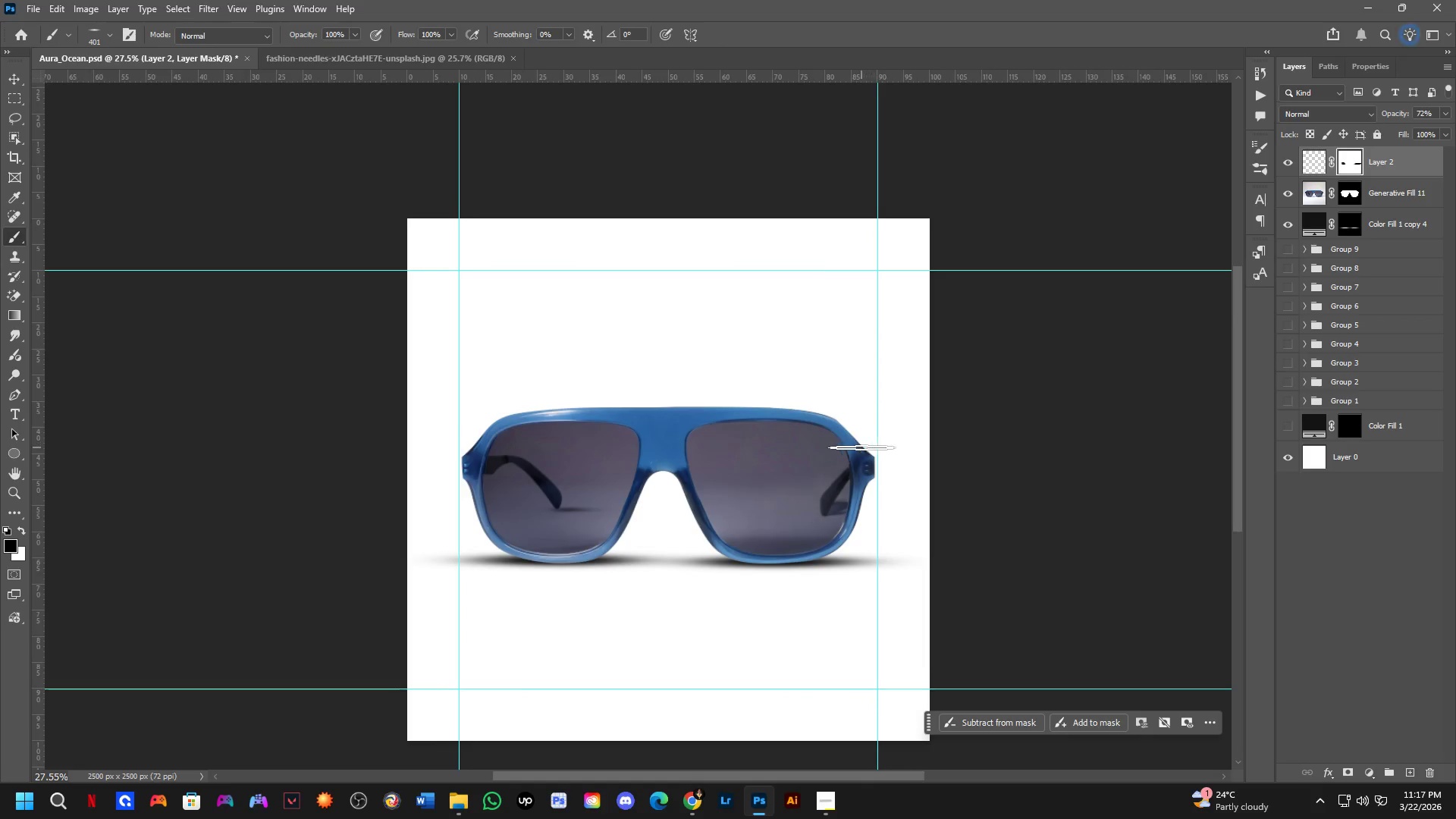 
scroll: coordinate [861, 448], scroll_direction: down, amount: 3.0
 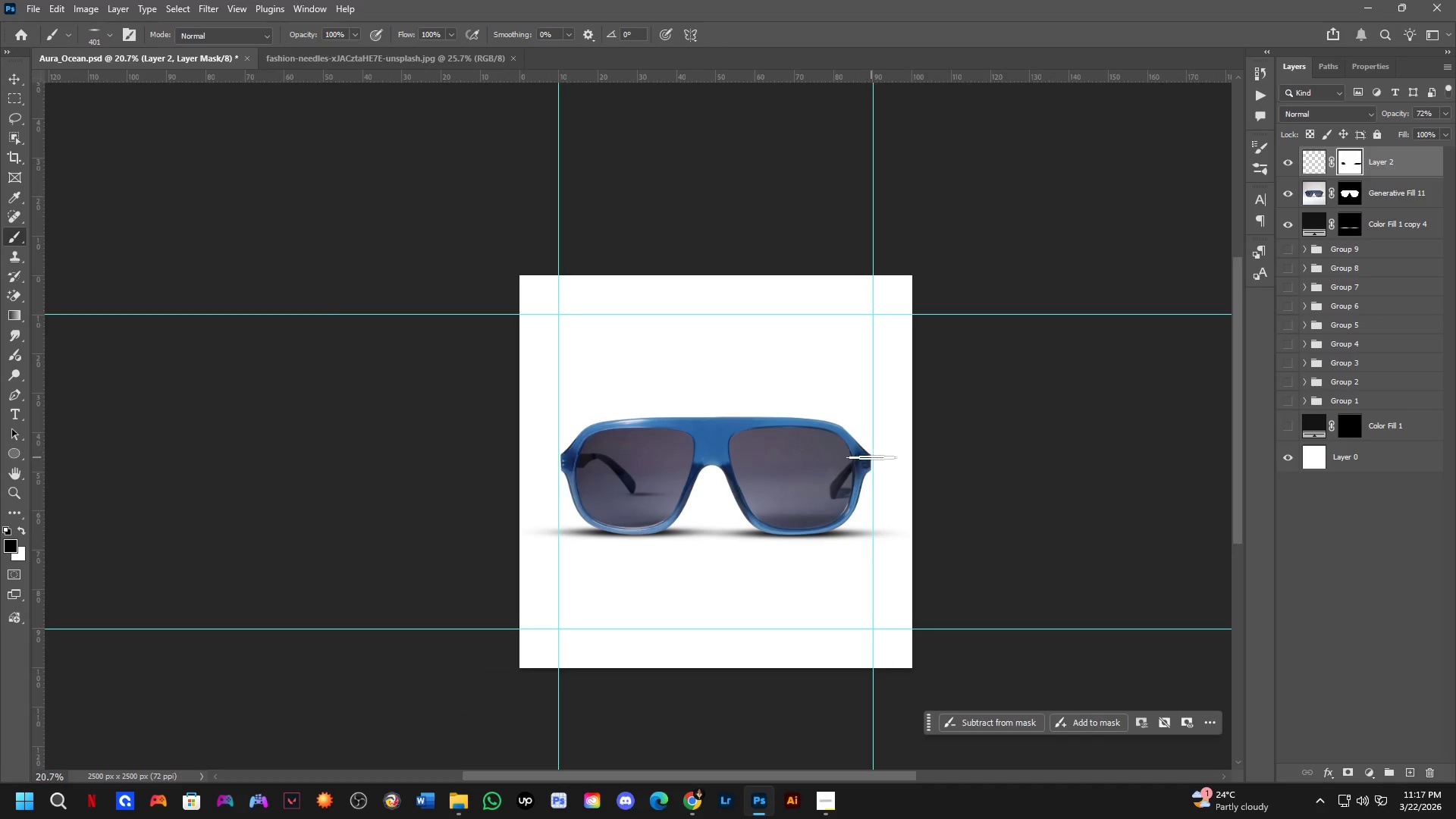 
hold_key(key=Space, duration=0.58)
 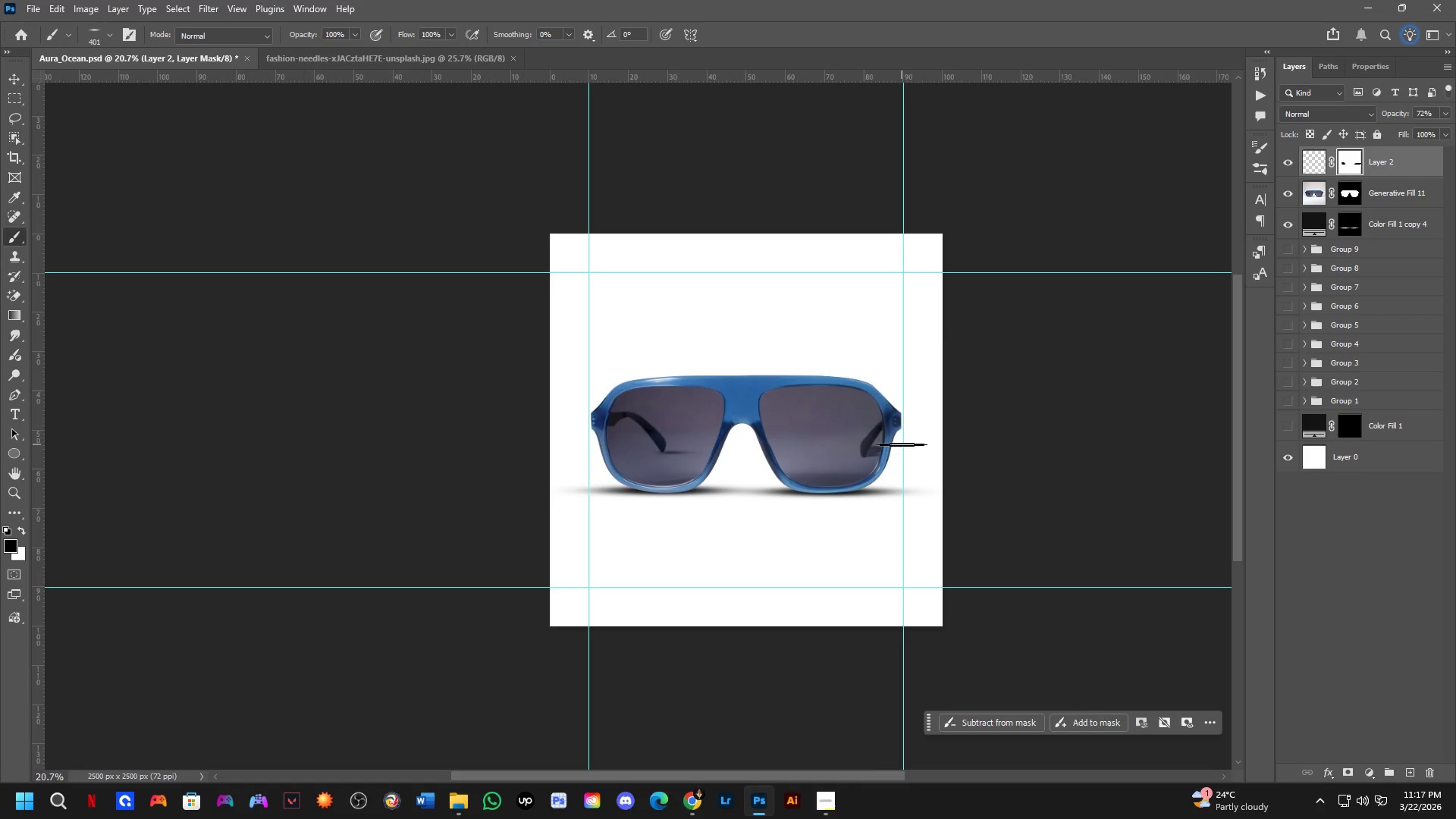 
left_click_drag(start_coordinate=[872, 457], to_coordinate=[902, 416])
 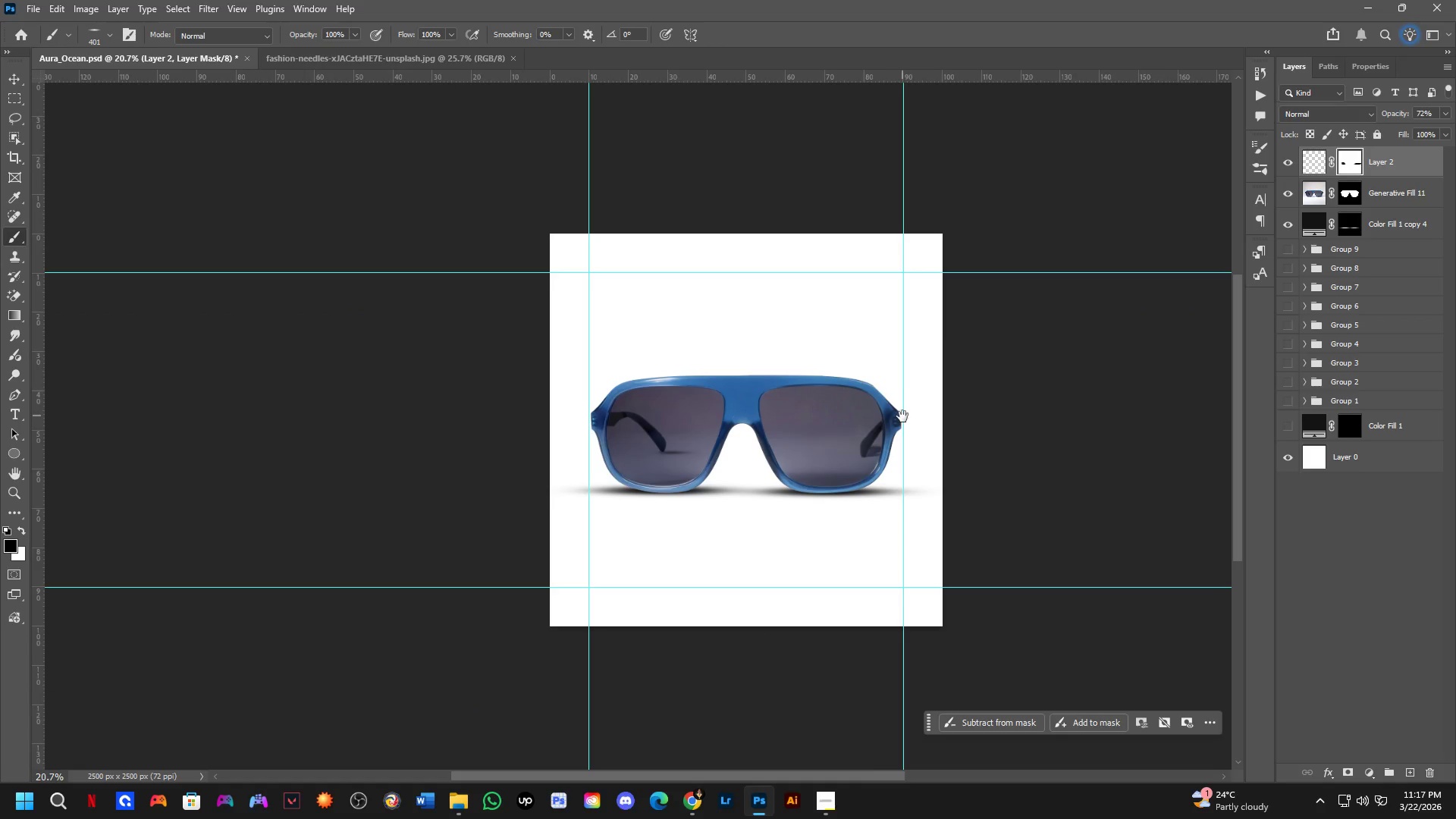 
hold_key(key=Space, duration=4.08)
 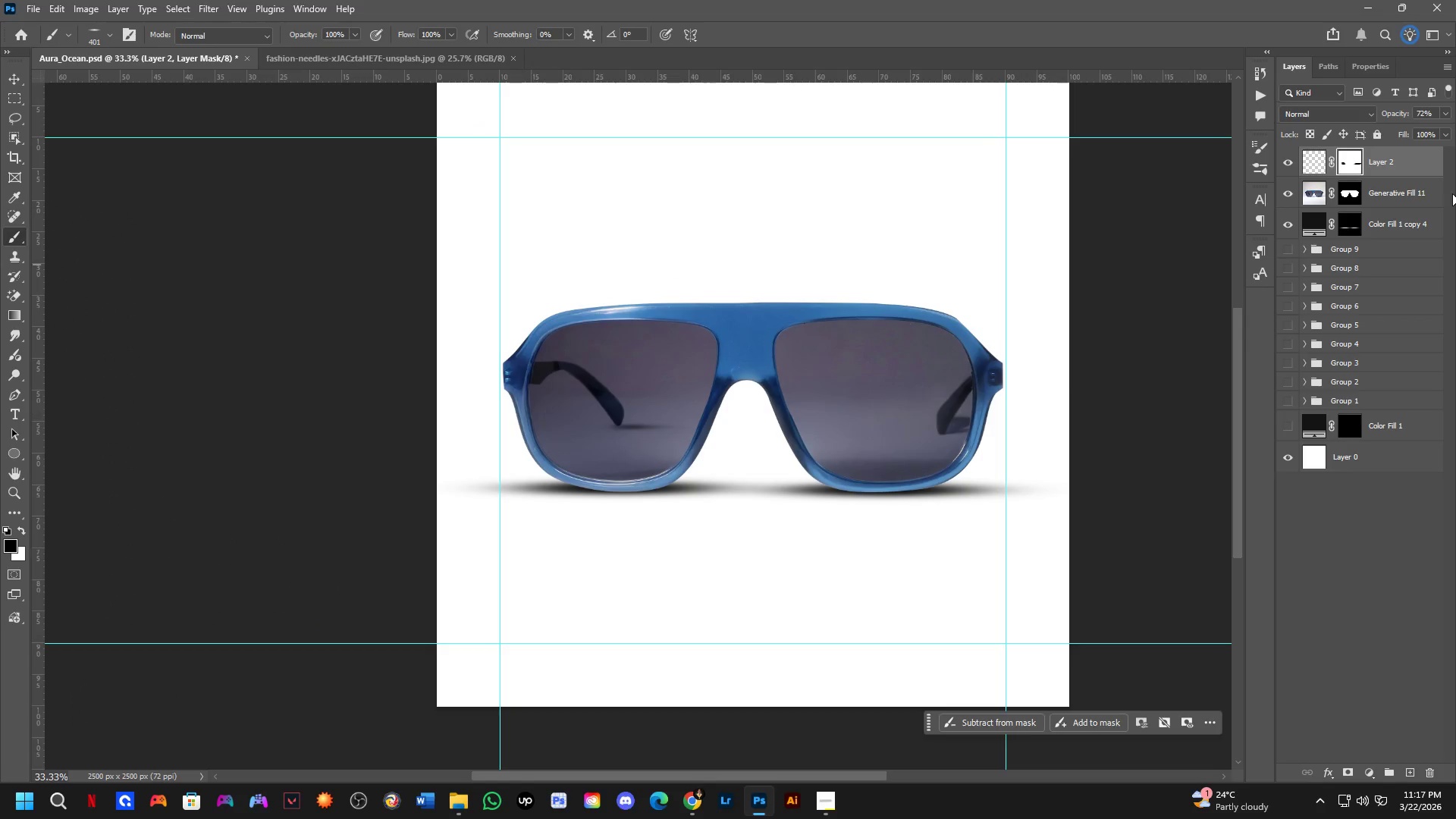 
key(Shift+ShiftLeft)
 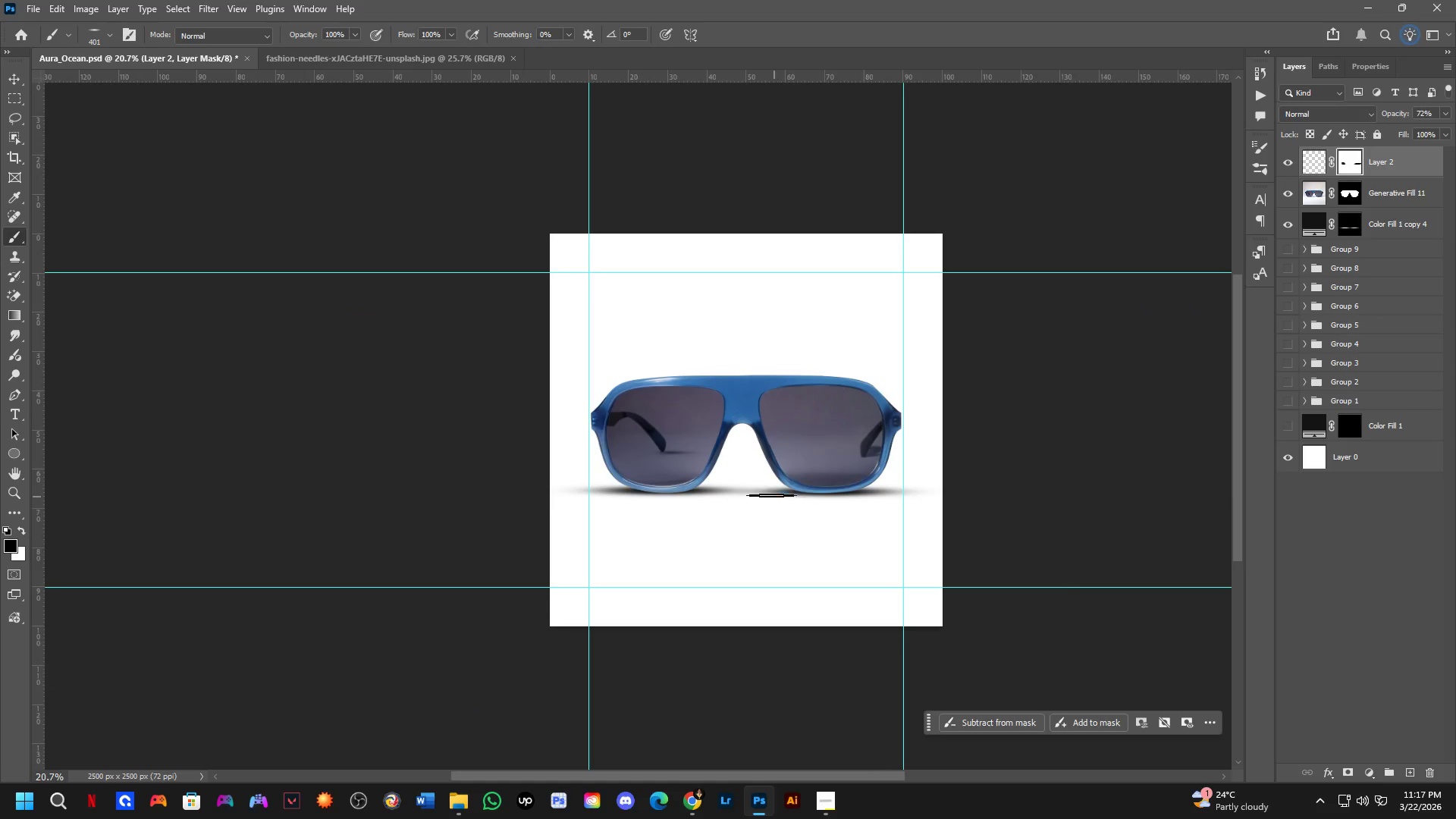 
key(Shift+ShiftLeft)
 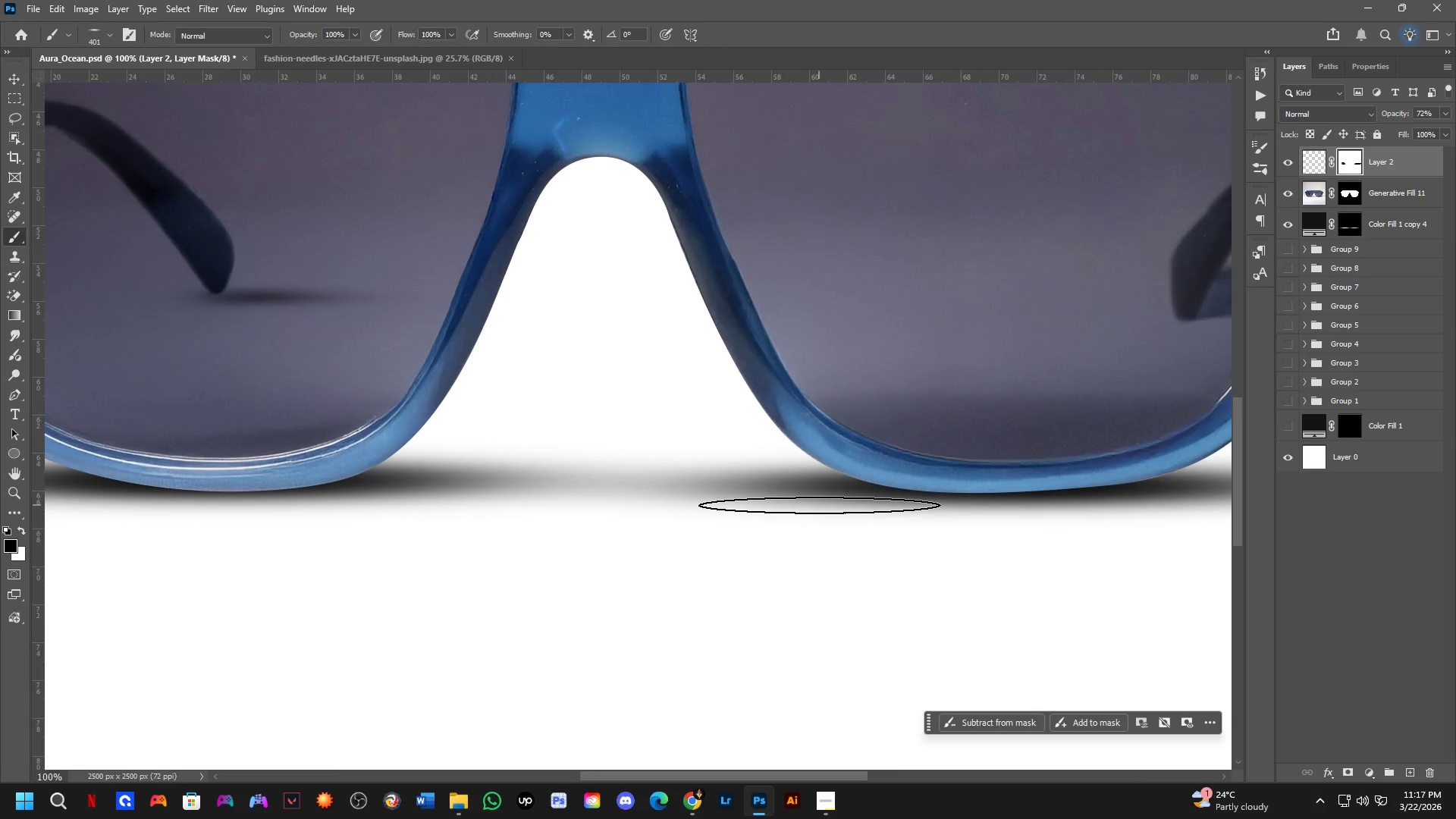 
scroll: coordinate [819, 505], scroll_direction: up, amount: 7.0
 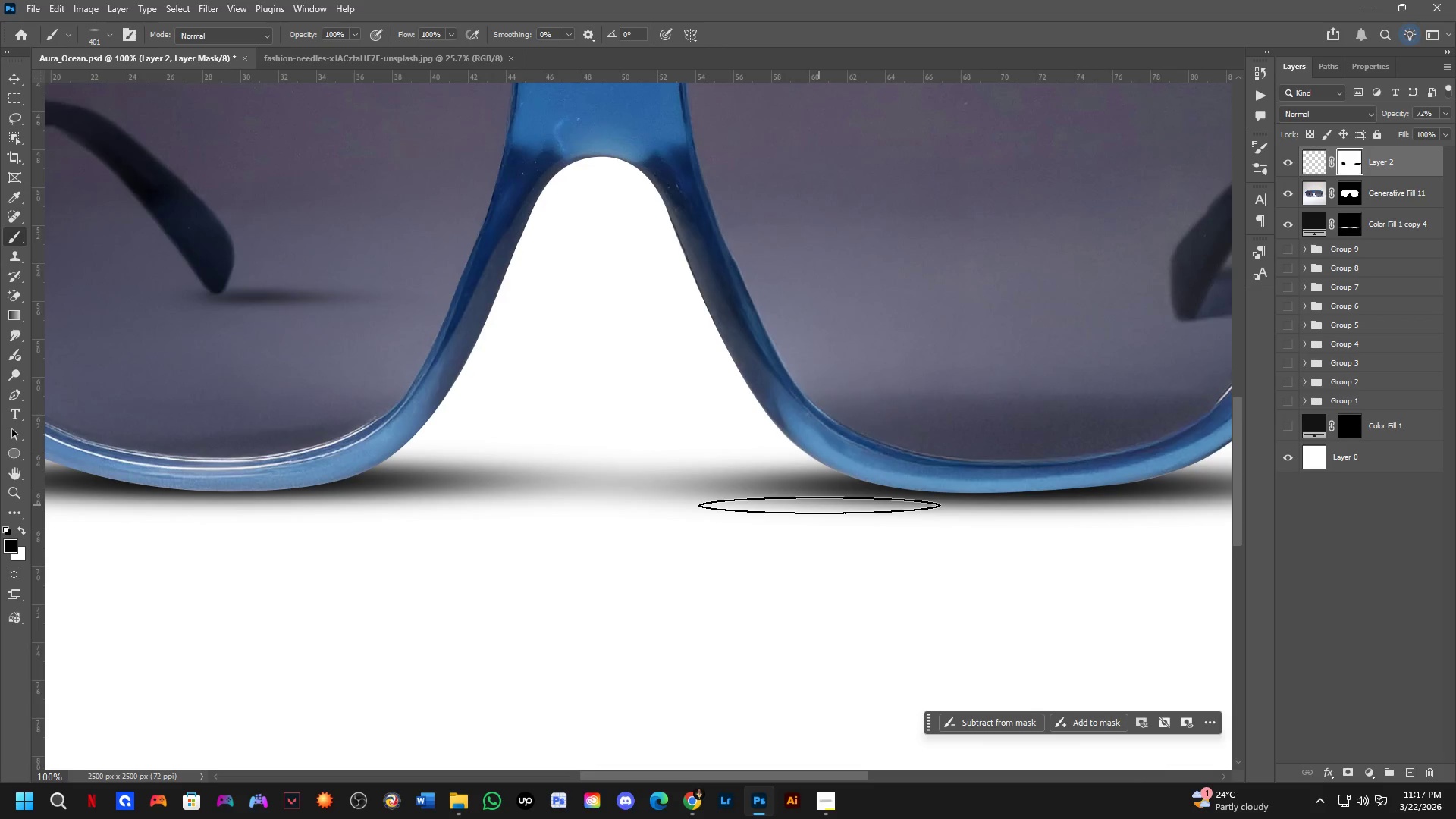 
hold_key(key=ShiftLeft, duration=0.66)
scroll: coordinate [819, 505], scroll_direction: down, amount: 3.0
 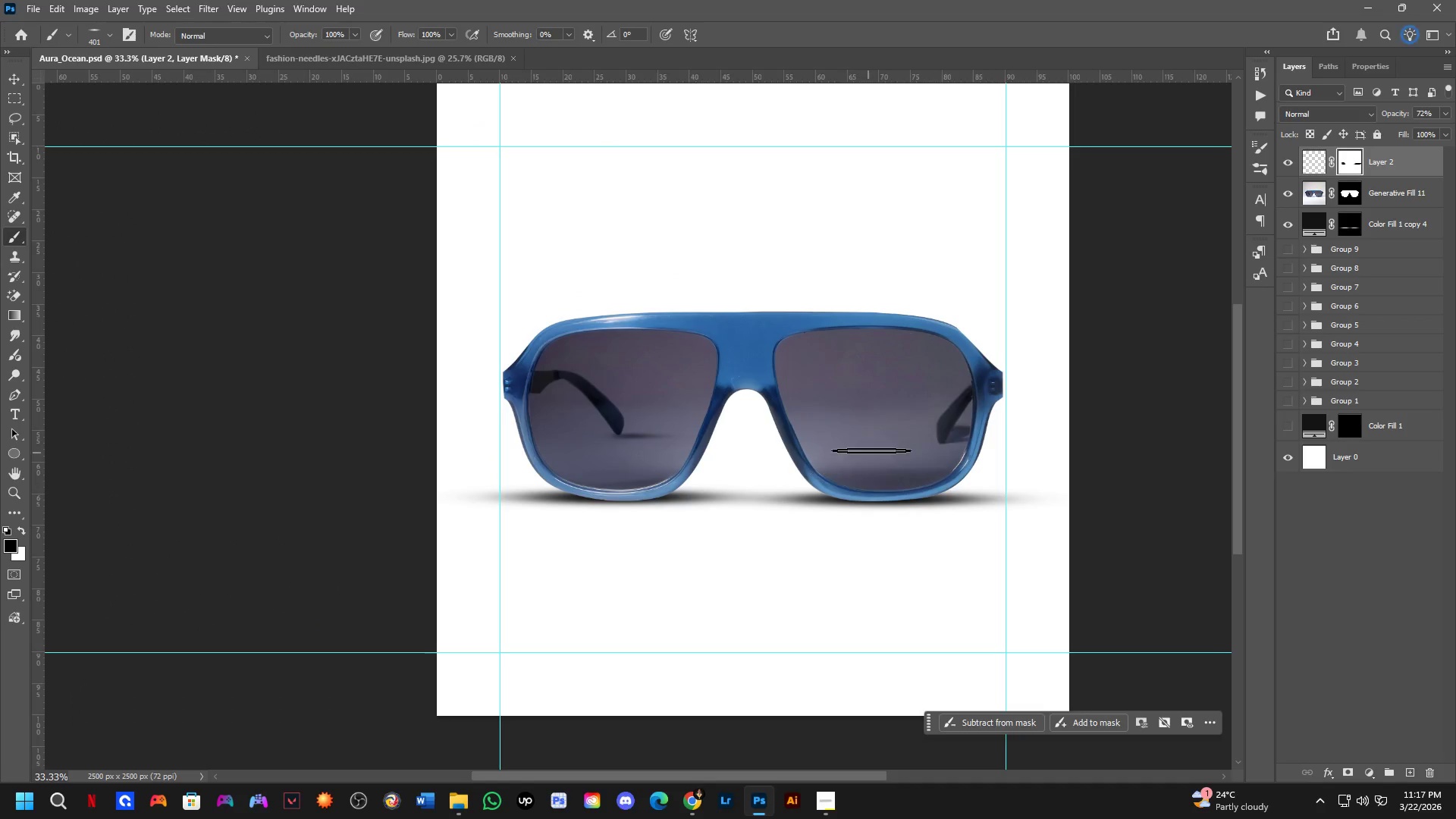 
hold_key(key=Space, duration=0.42)
 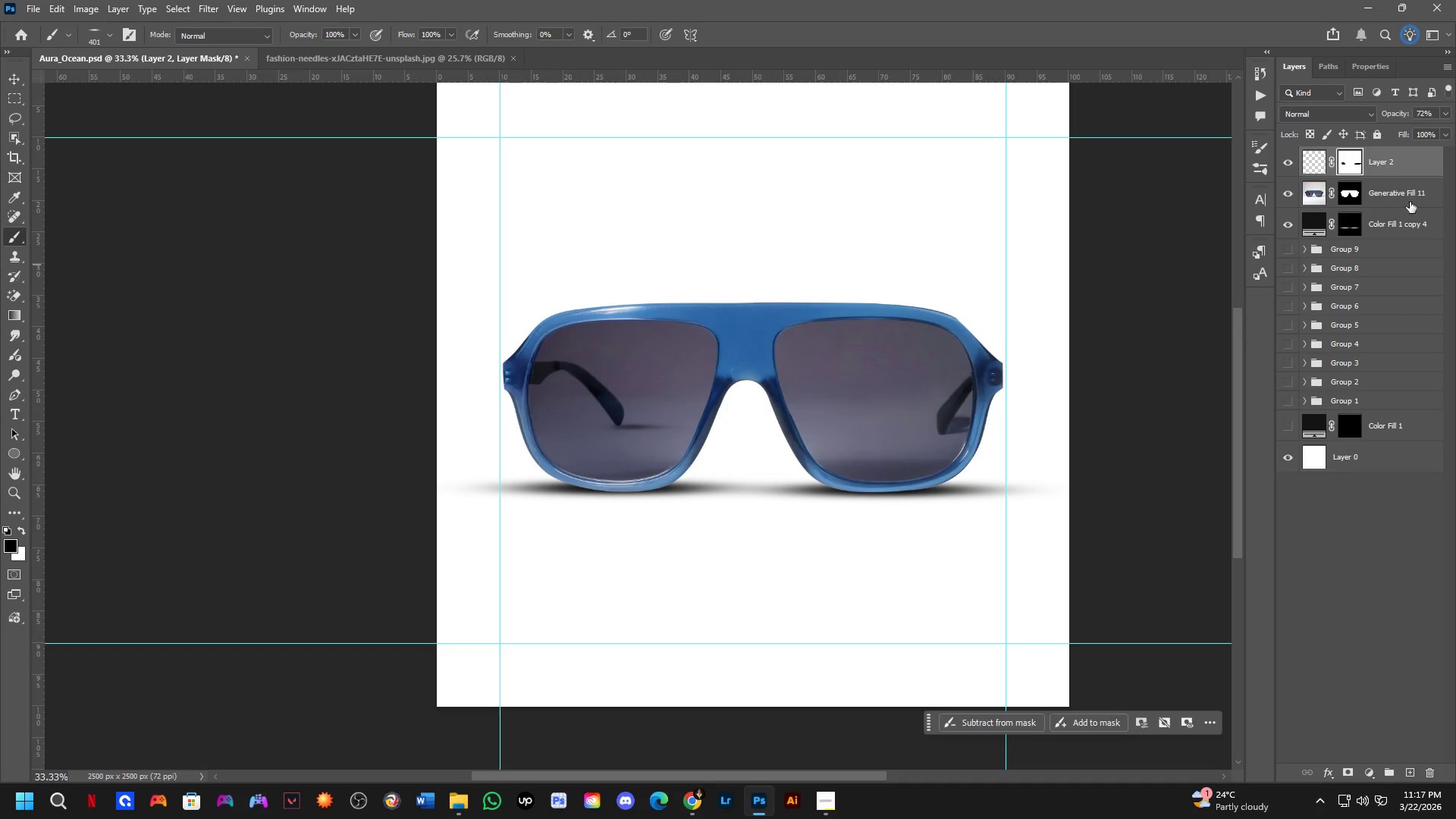 
left_click_drag(start_coordinate=[876, 447], to_coordinate=[876, 438])
 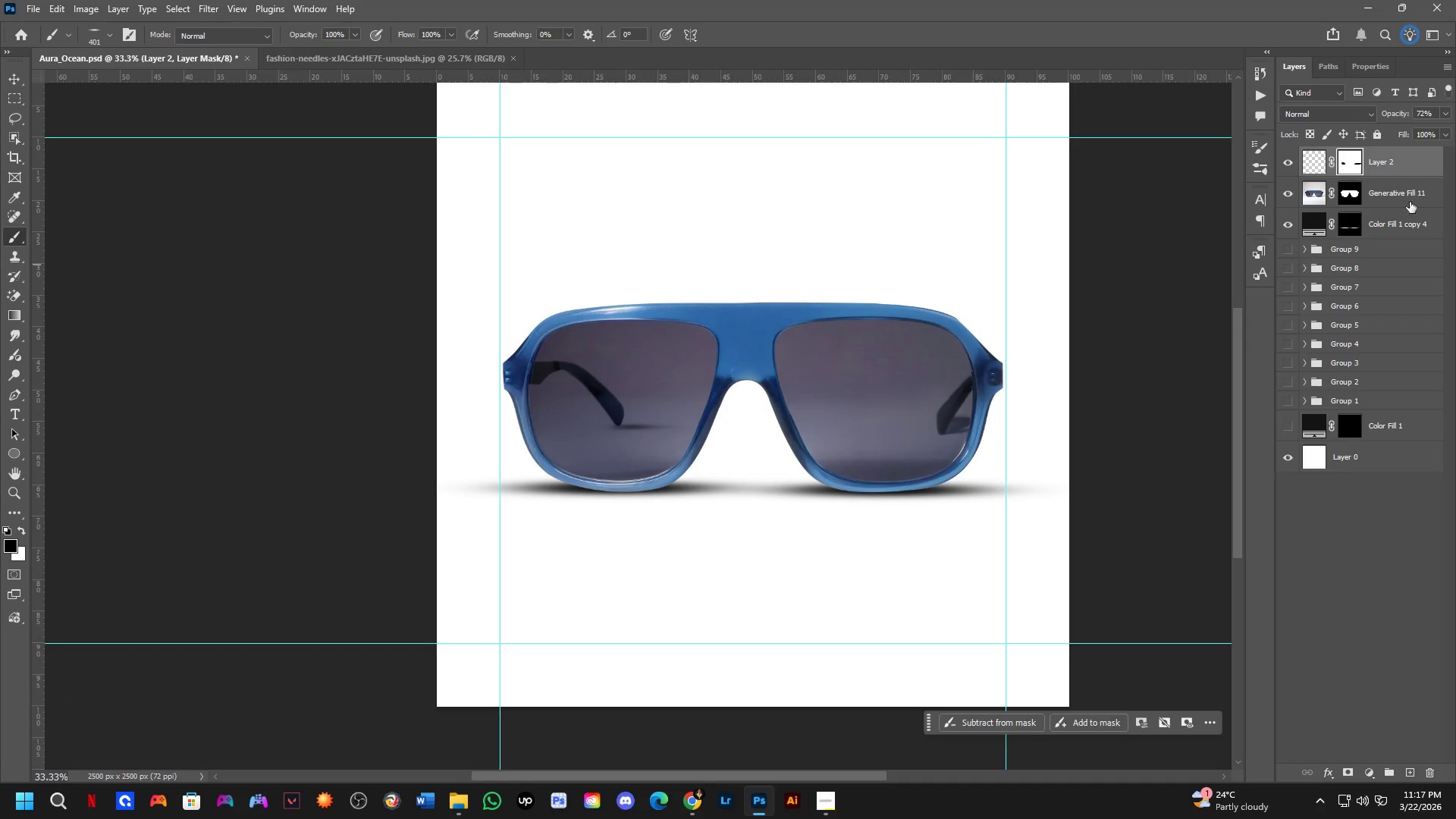 
key(Control+Shift+ShiftLeft)
 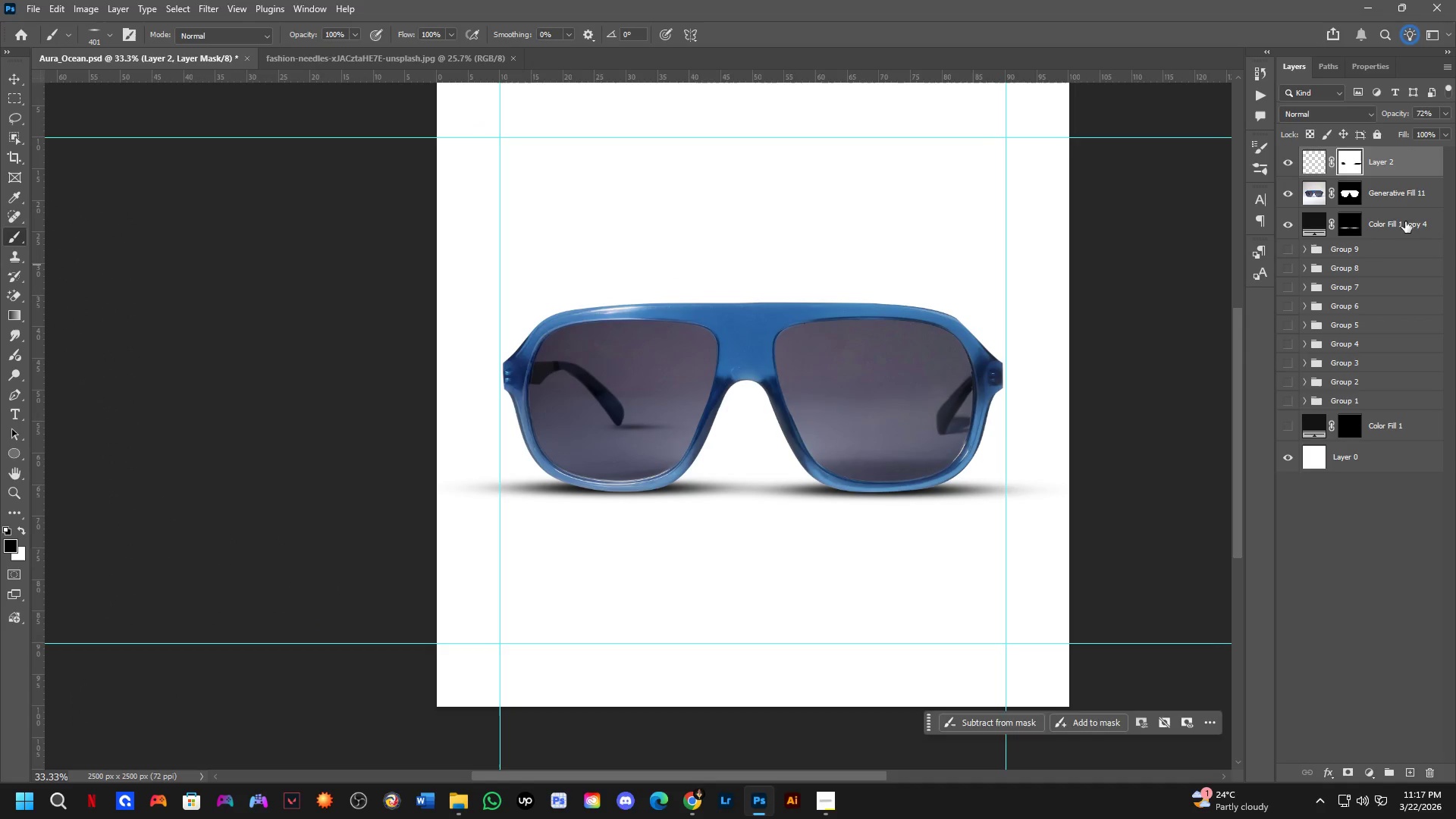 
left_click([1405, 221])
 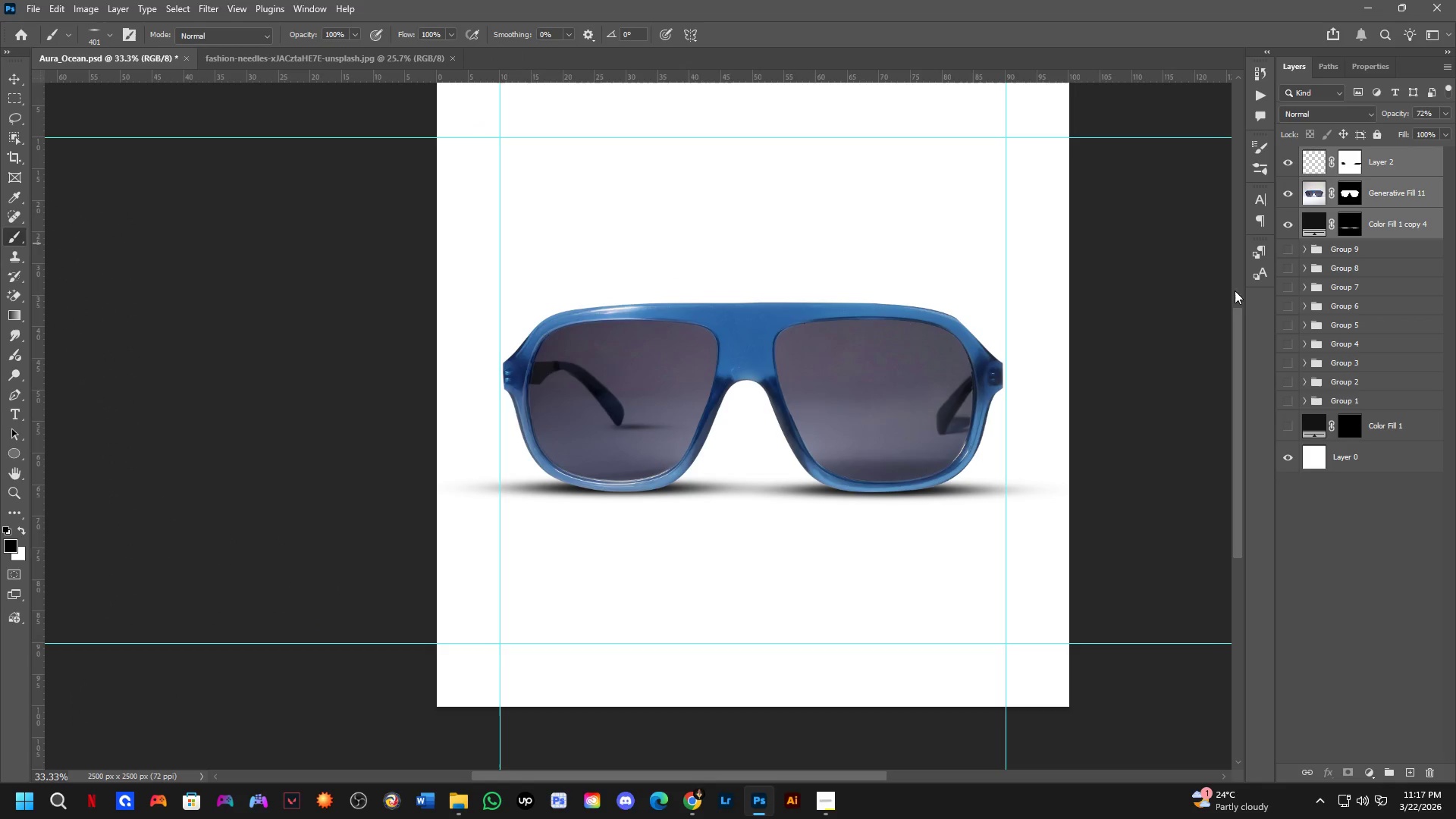 
key(Control+T)
 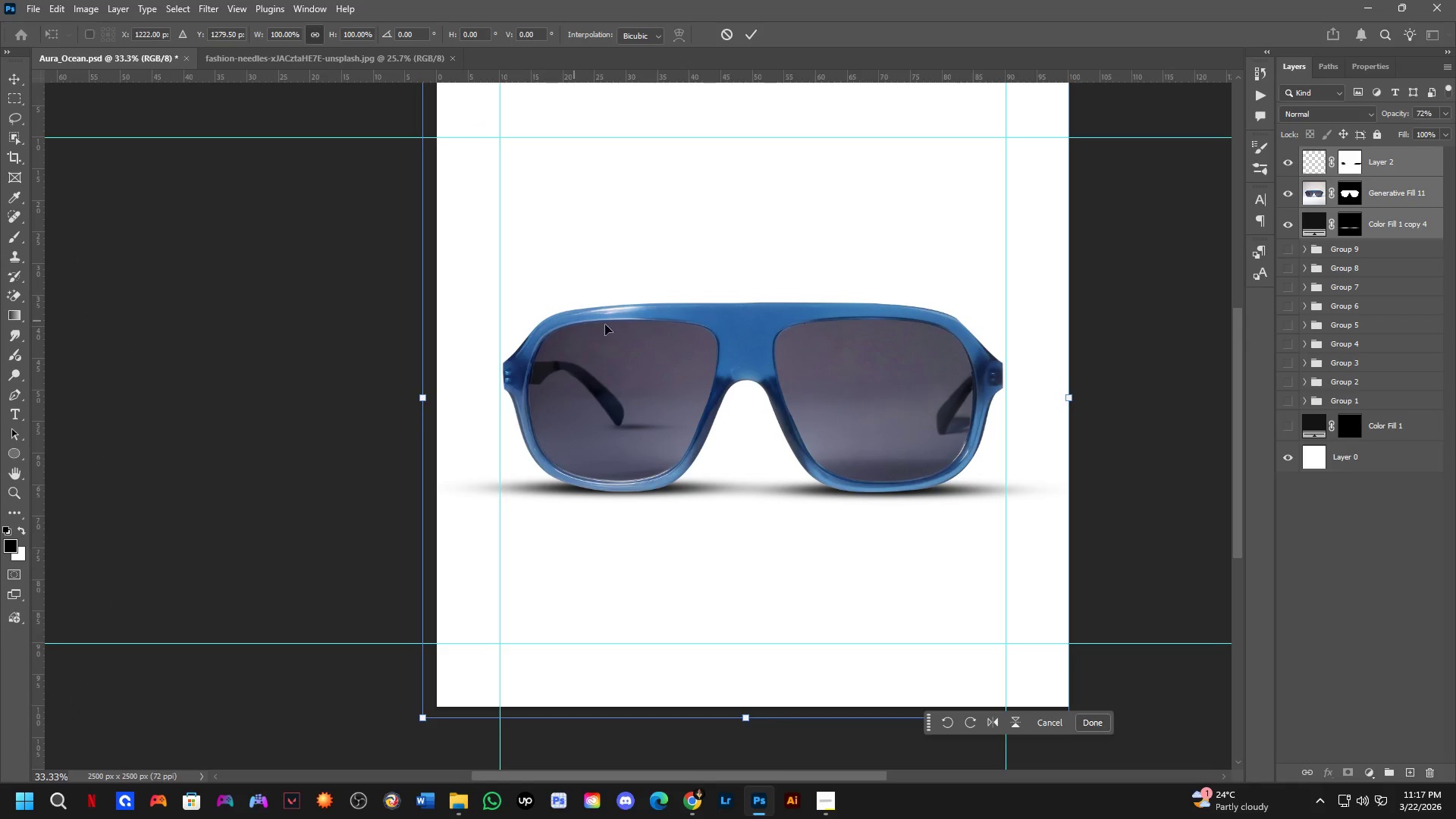 
left_click_drag(start_coordinate=[731, 354], to_coordinate=[738, 348])
 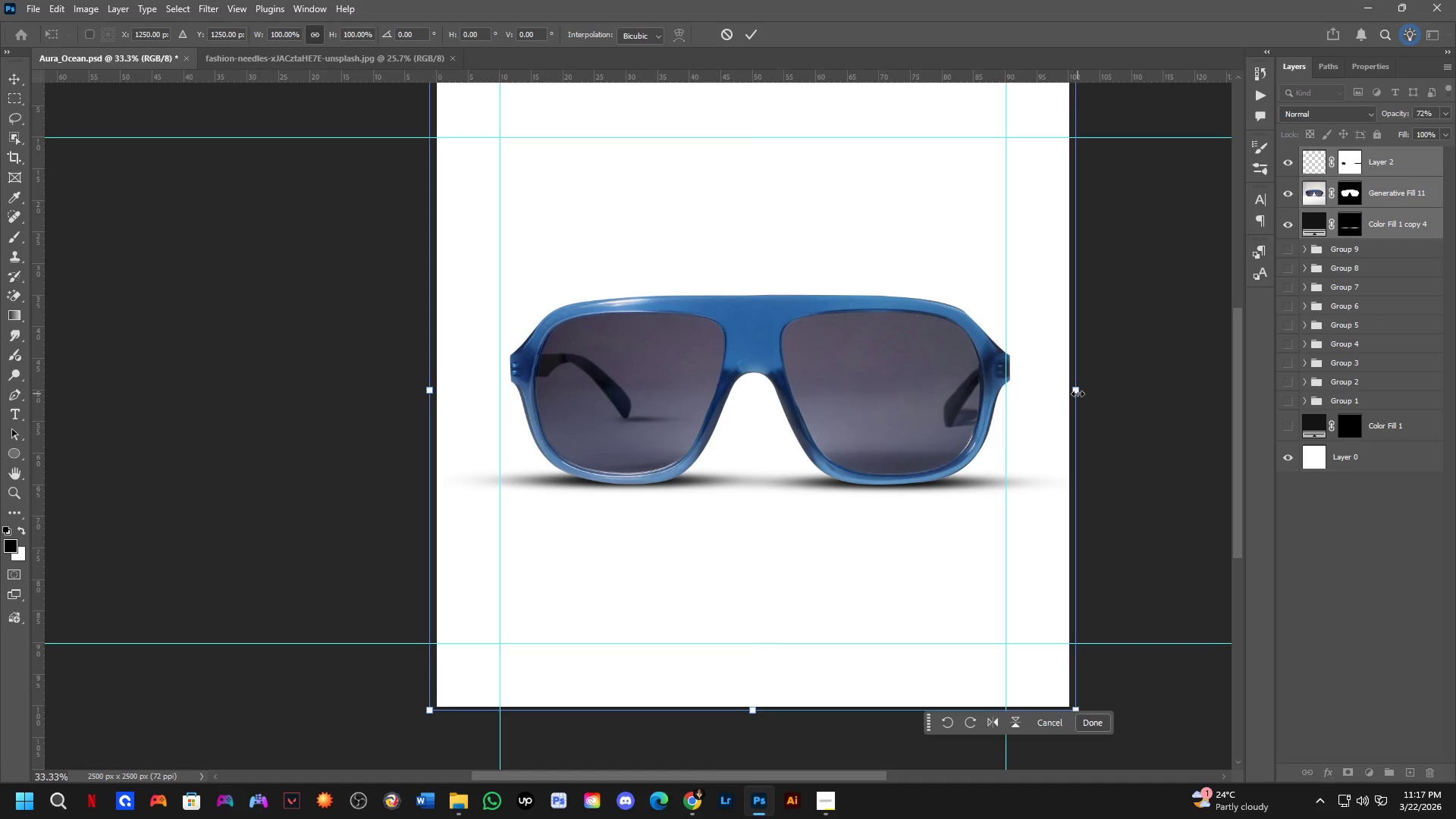 
left_click_drag(start_coordinate=[1078, 394], to_coordinate=[1068, 393])
 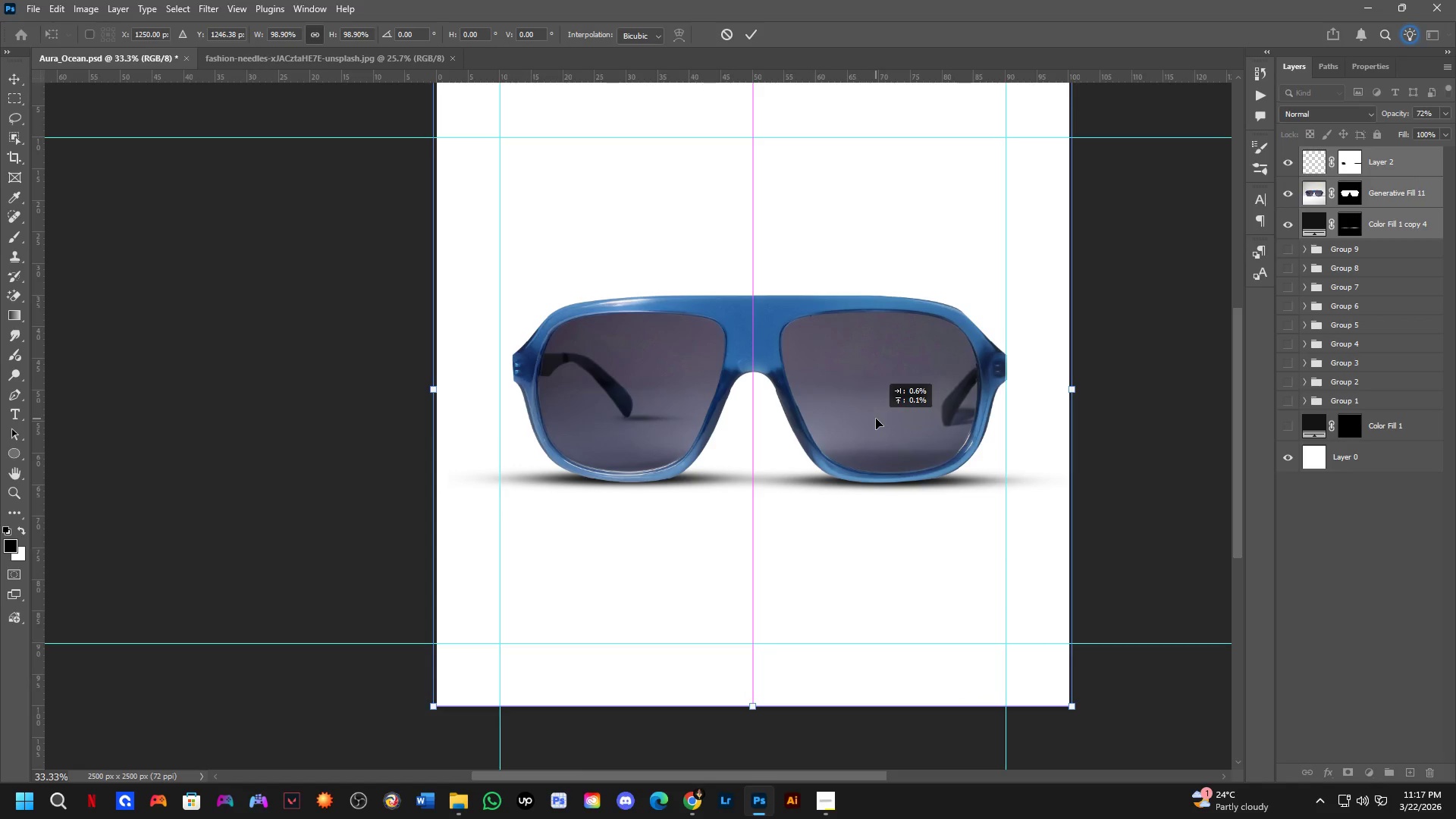 
wait(5.8)
 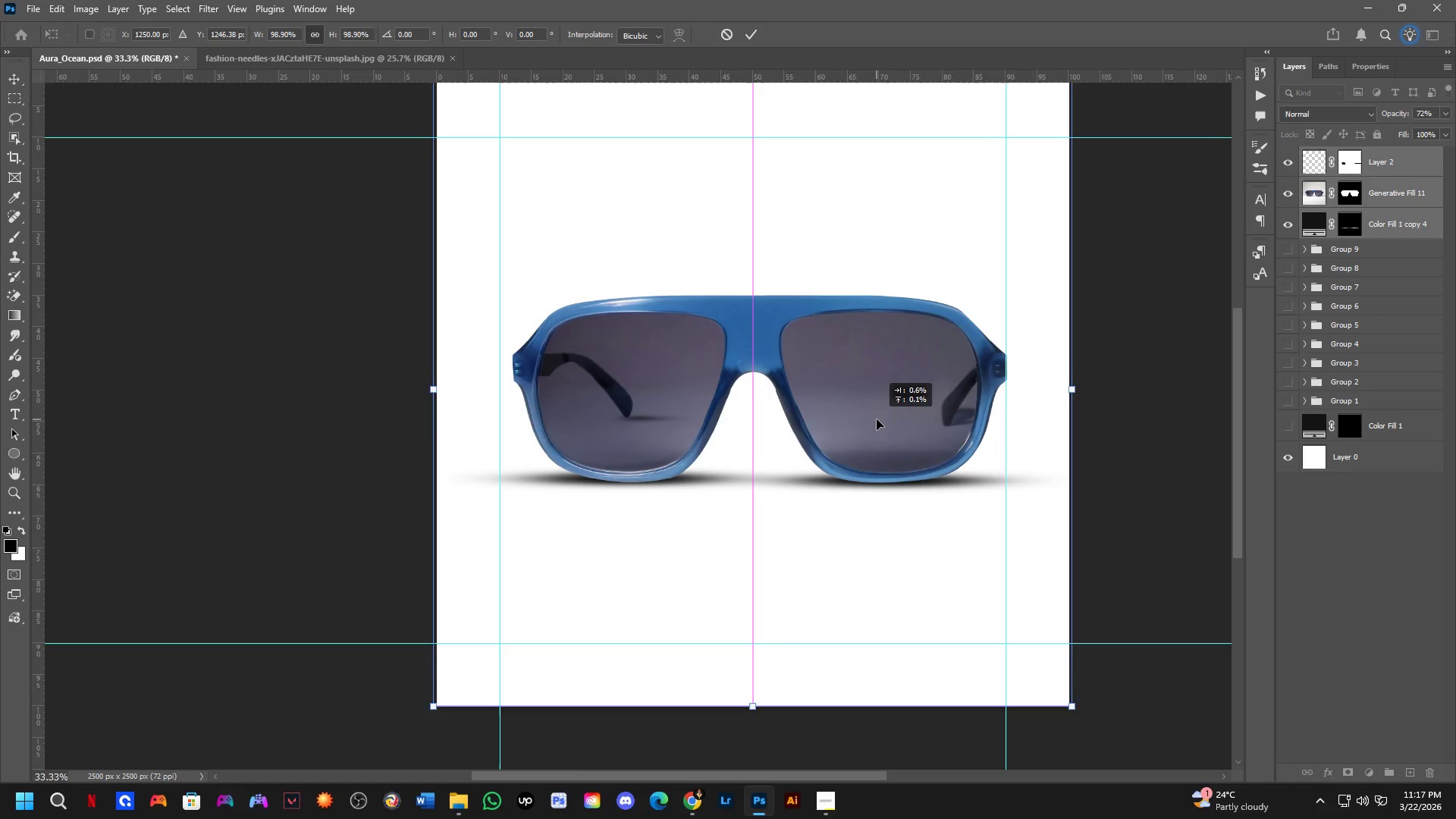 
key(NumpadEnter)
 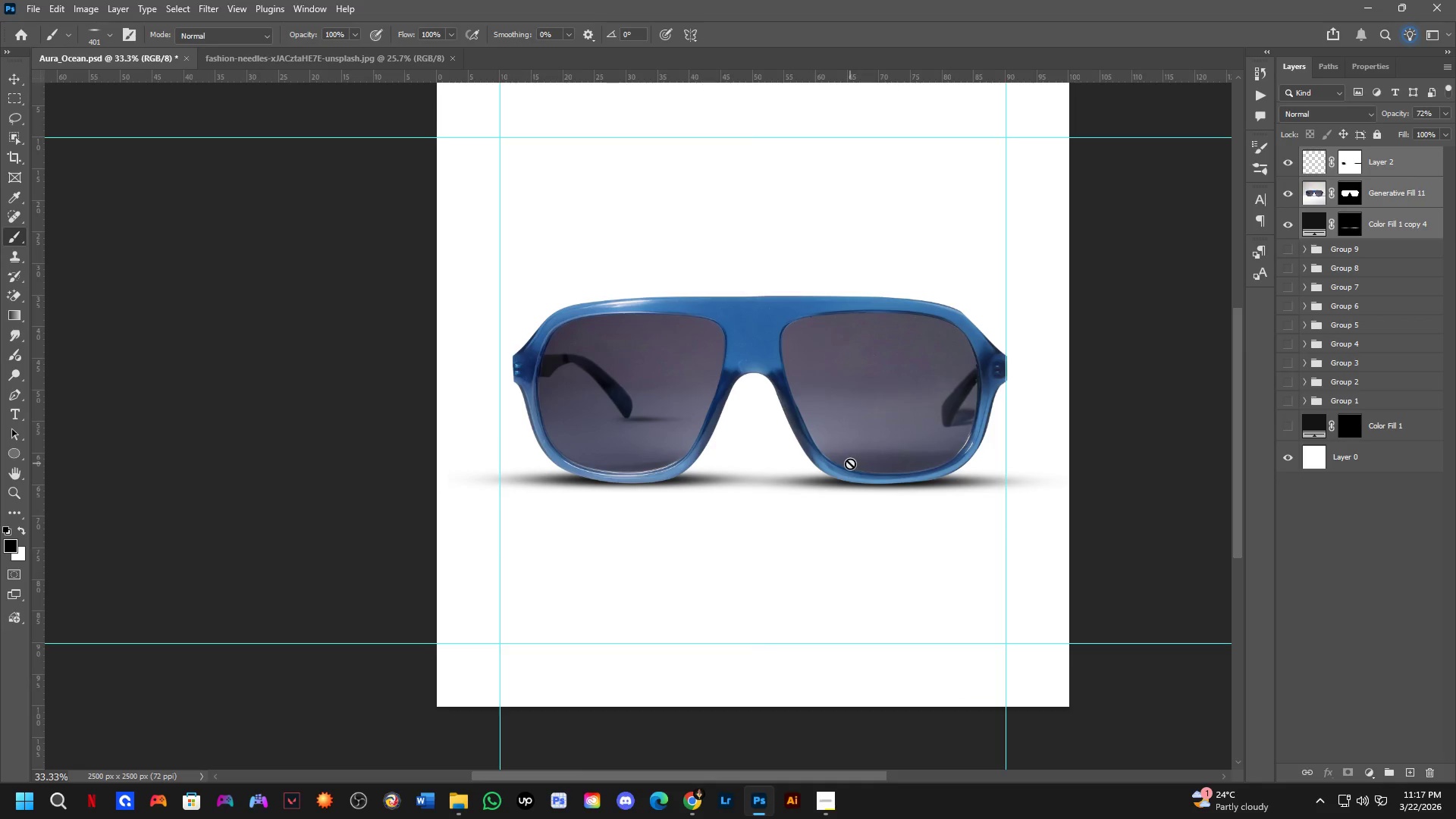 
key(Control+ArrowLeft)
 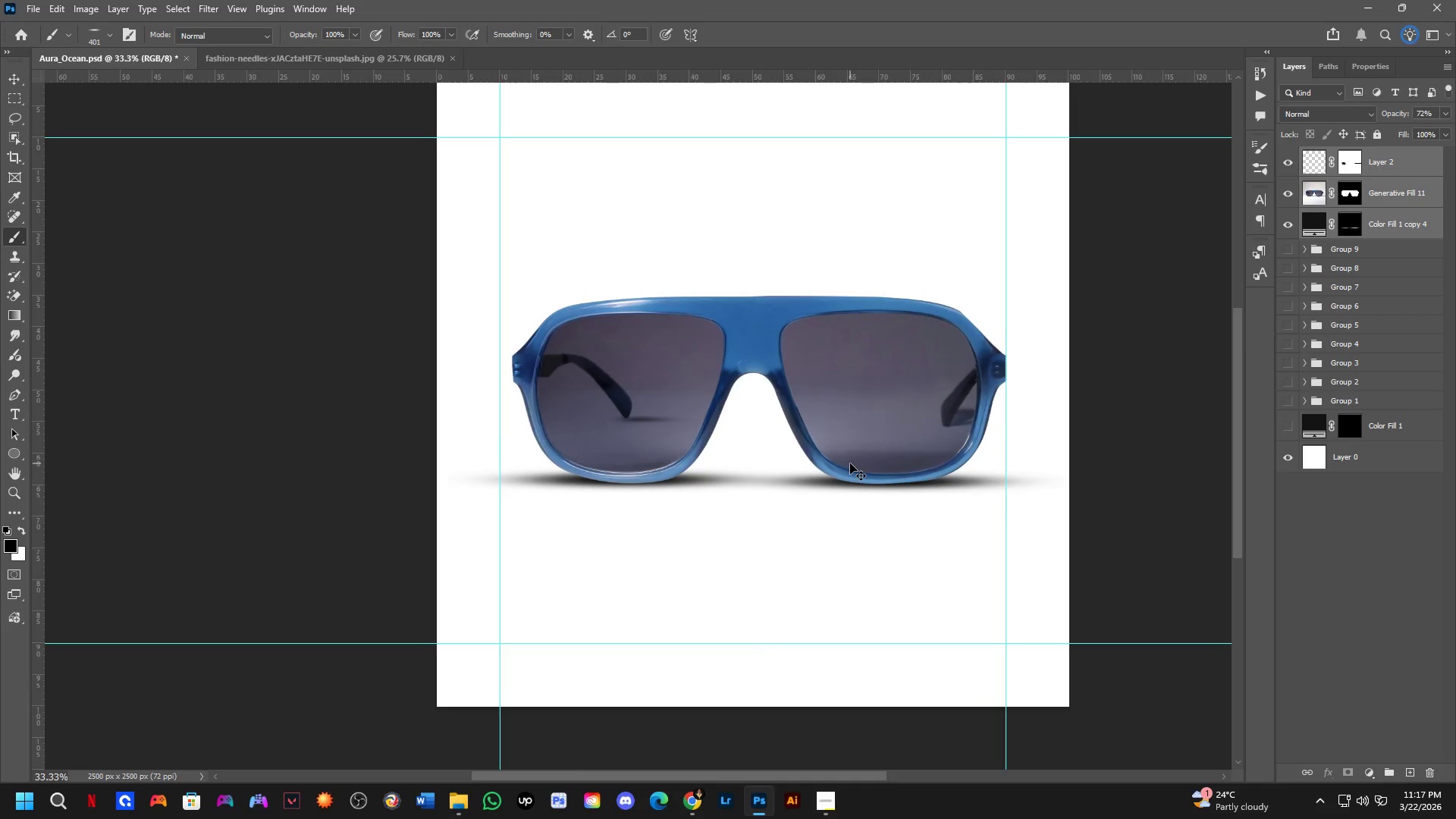 
key(Control+ArrowLeft)
 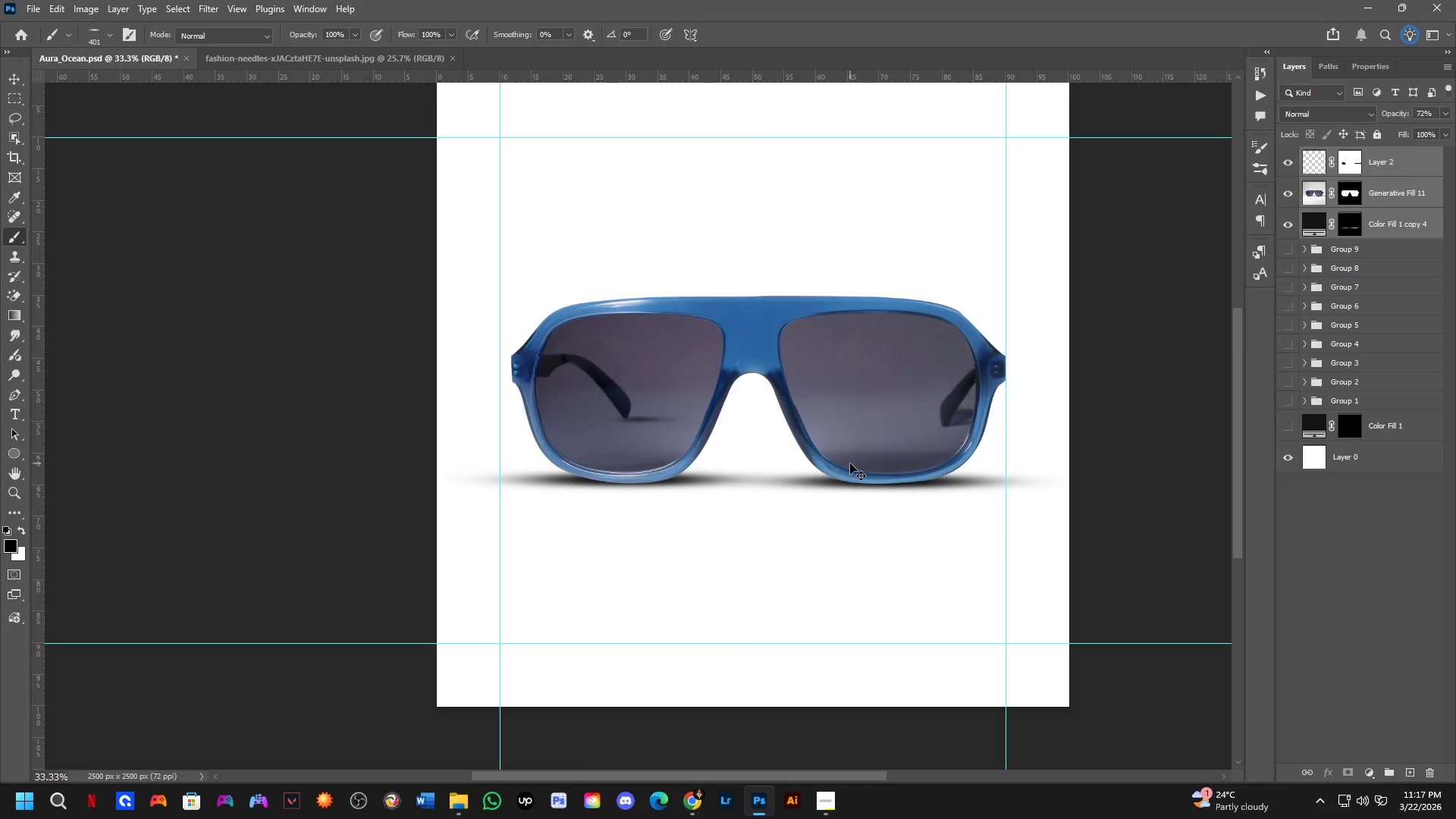 
key(Control+ArrowLeft)
 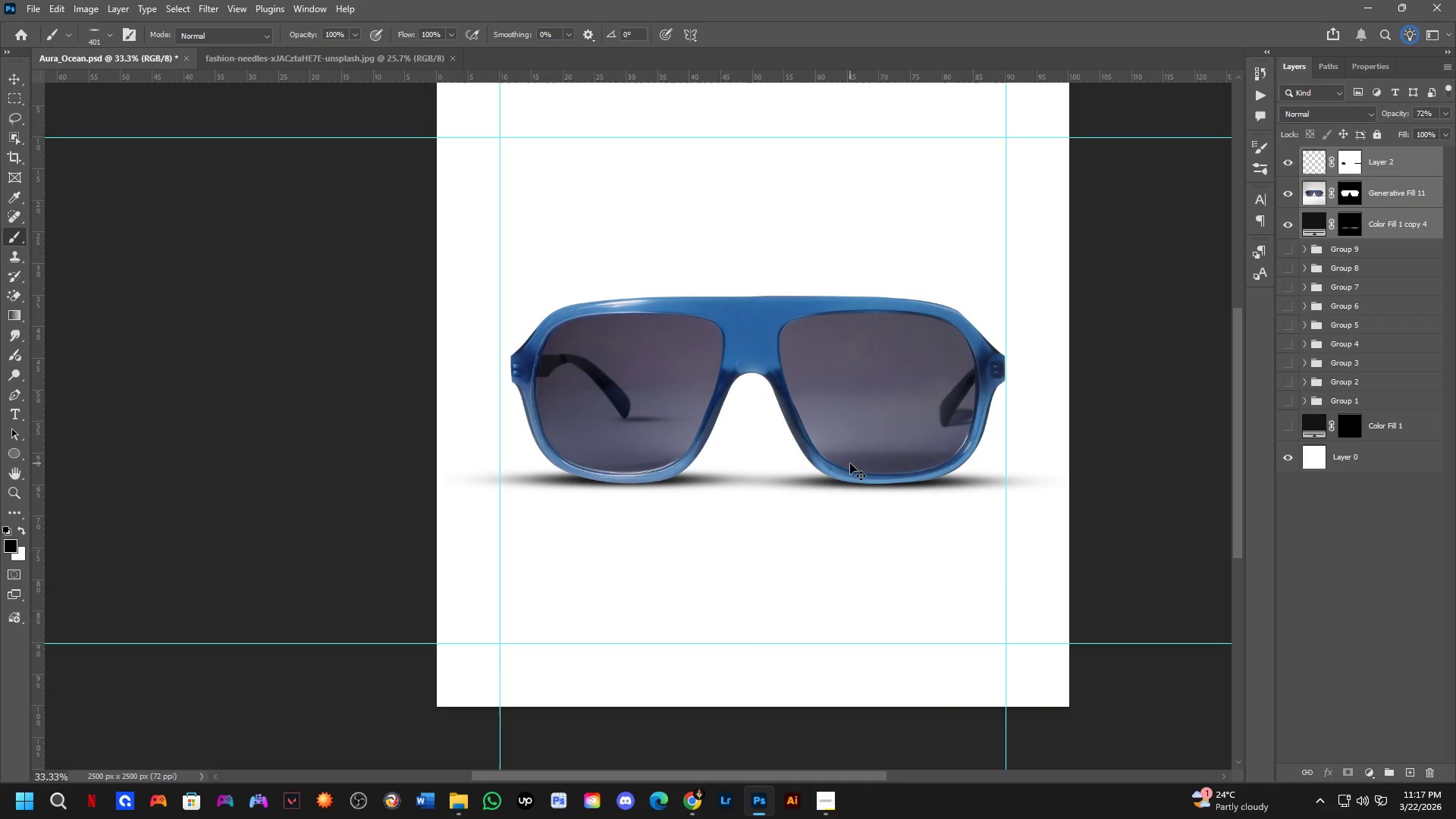 
key(Control+ArrowLeft)
 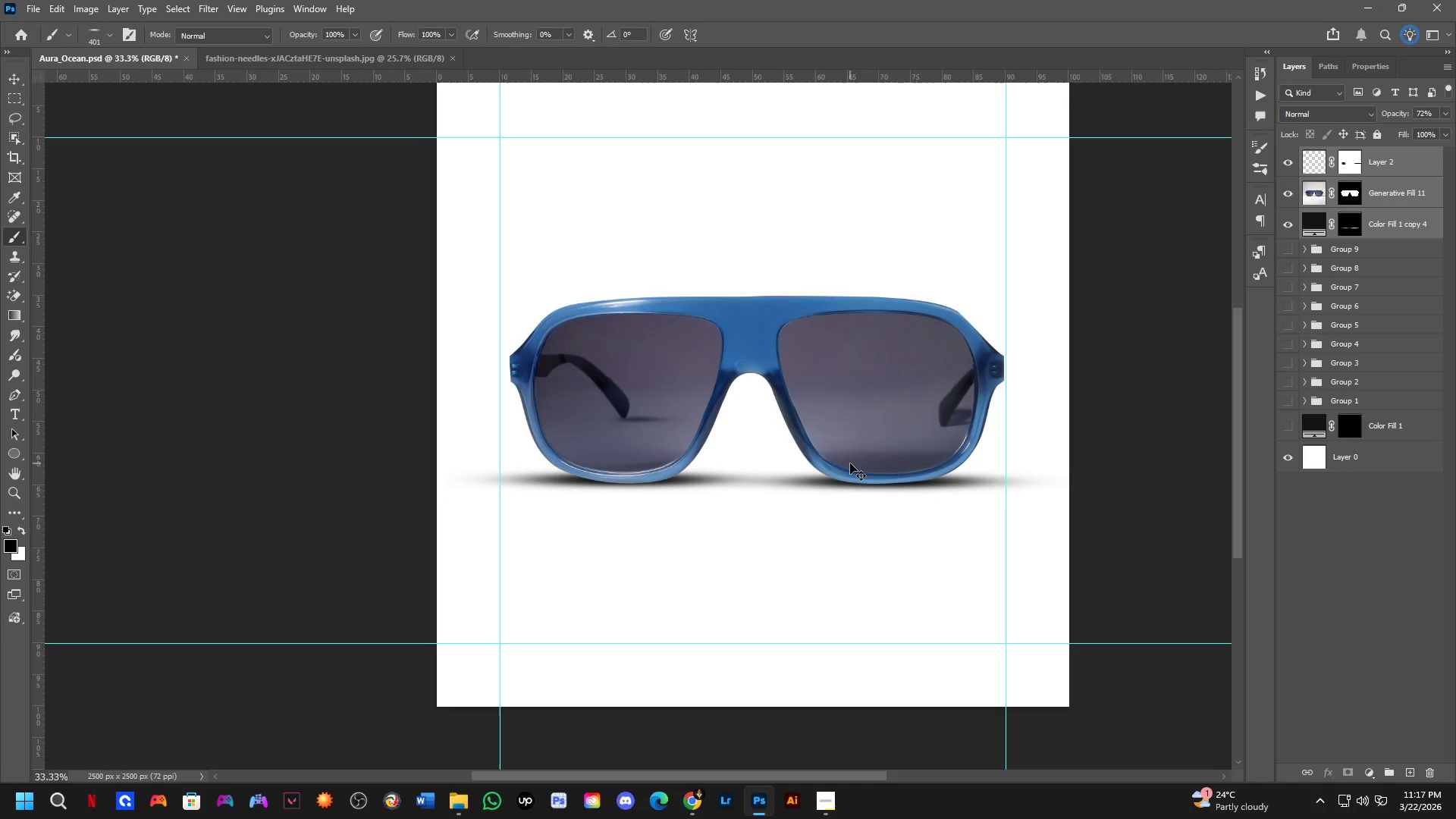 
key(Control+ArrowLeft)
 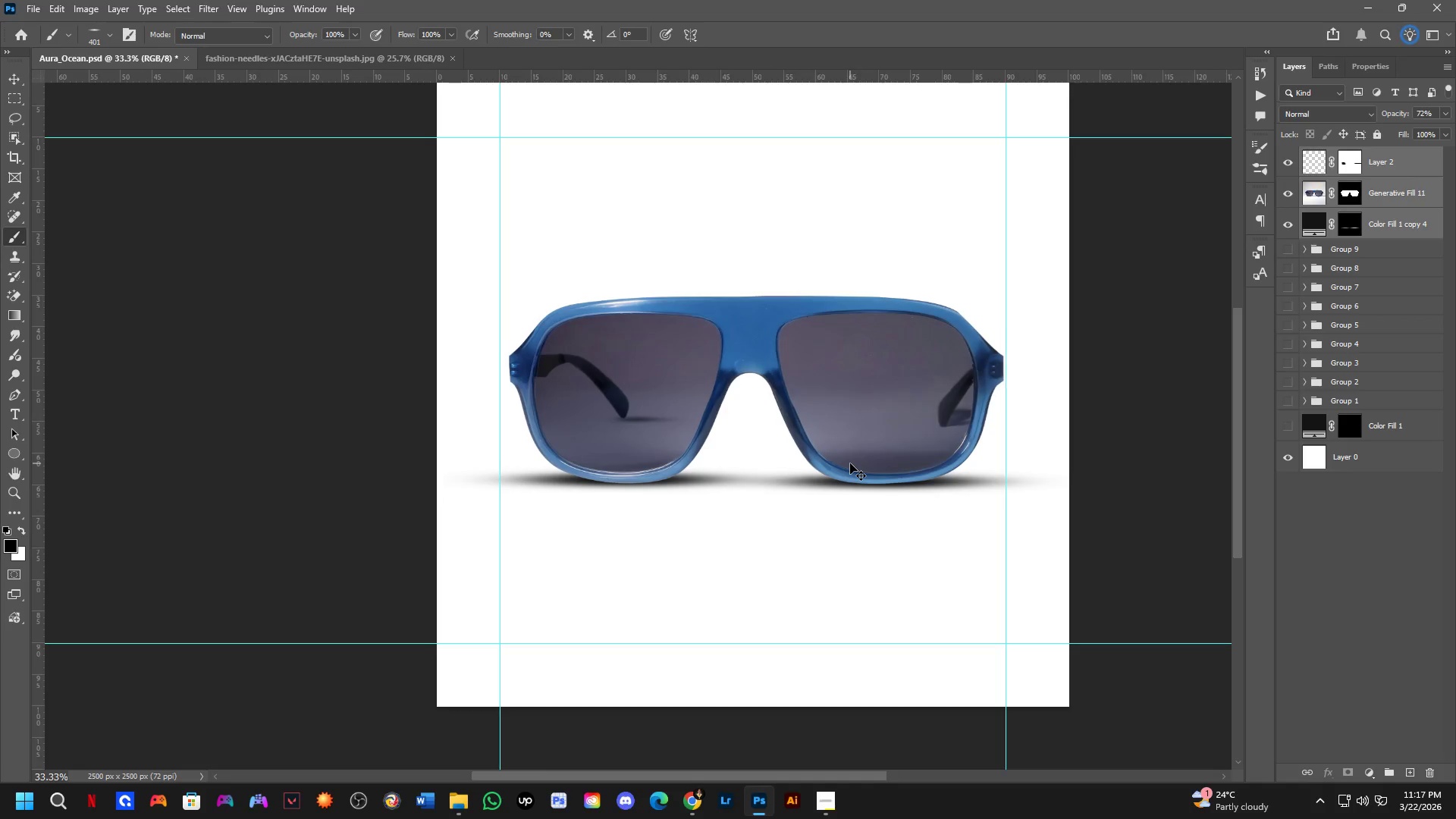 
key(Control+ArrowLeft)
 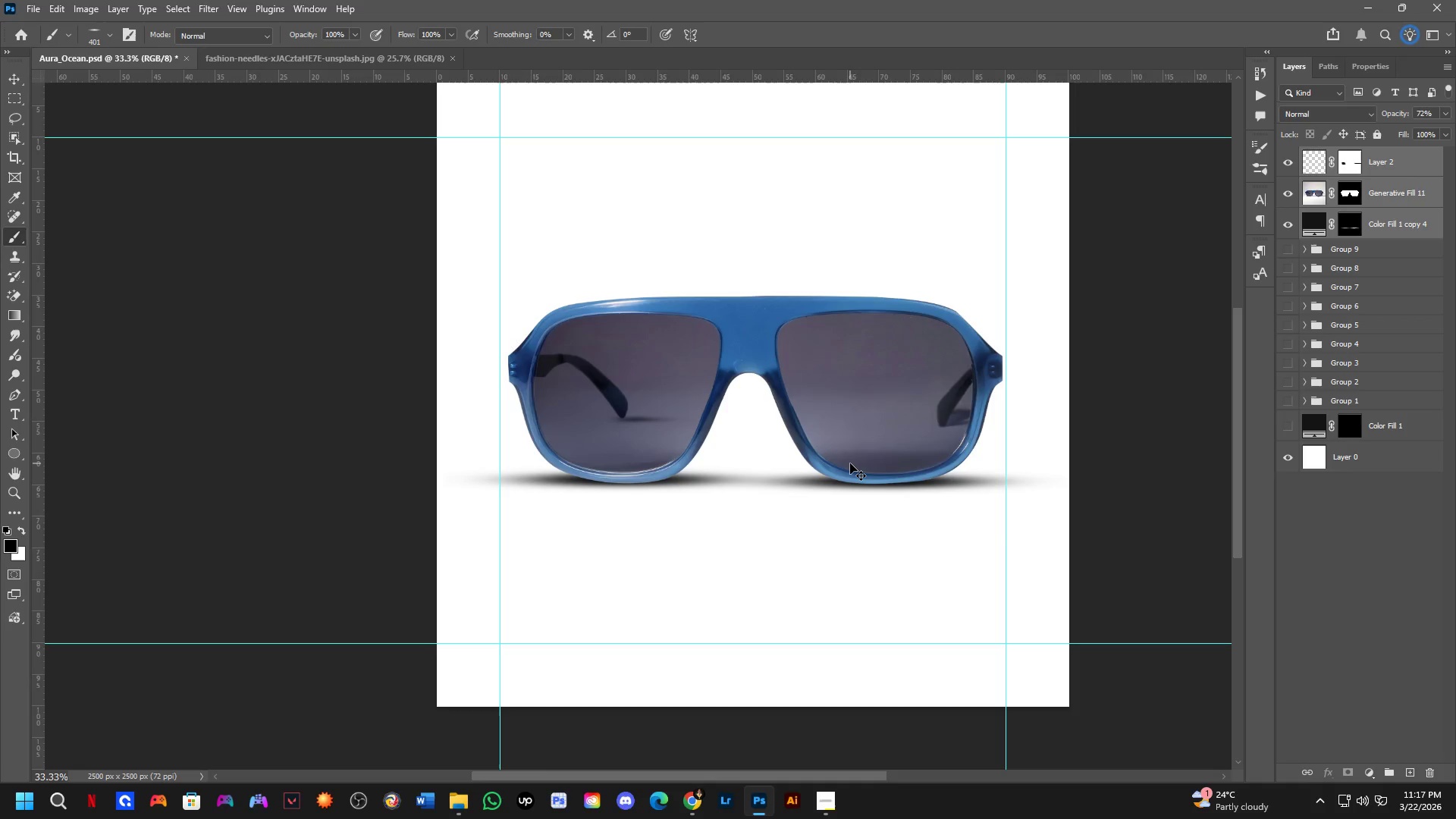 
key(Control+ArrowLeft)
 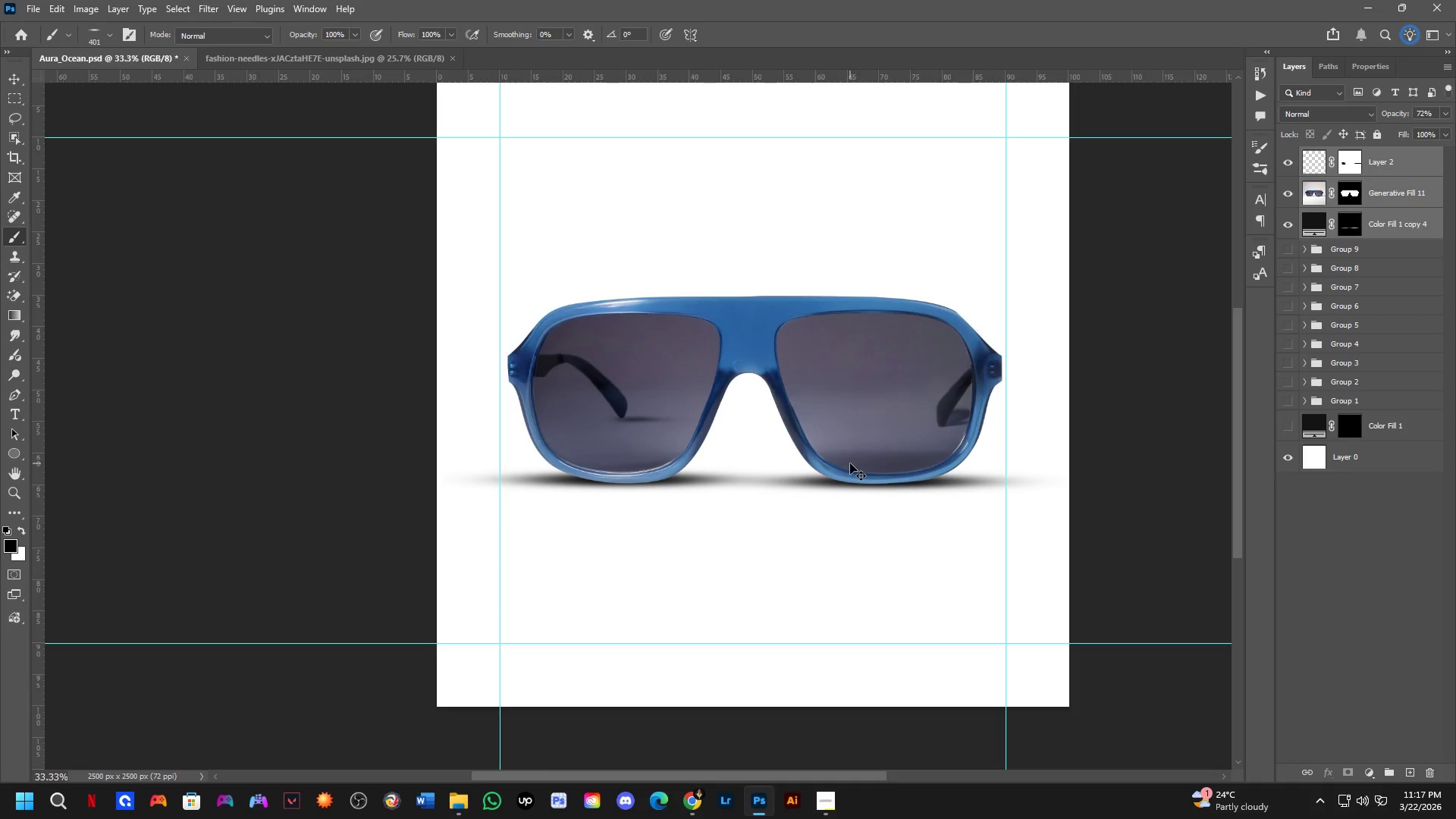 
key(Control+ArrowLeft)
 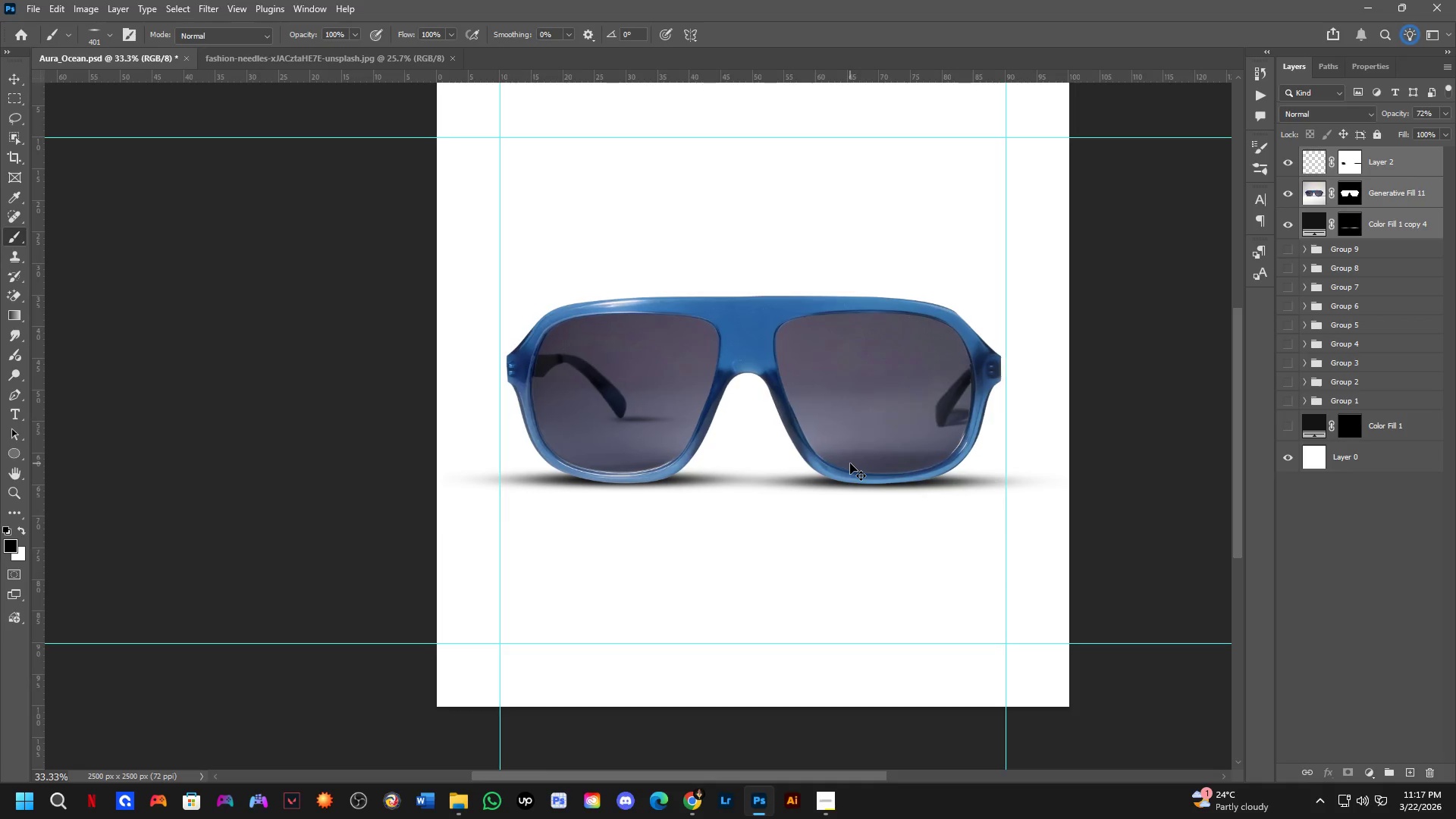 
key(Control+ArrowLeft)
 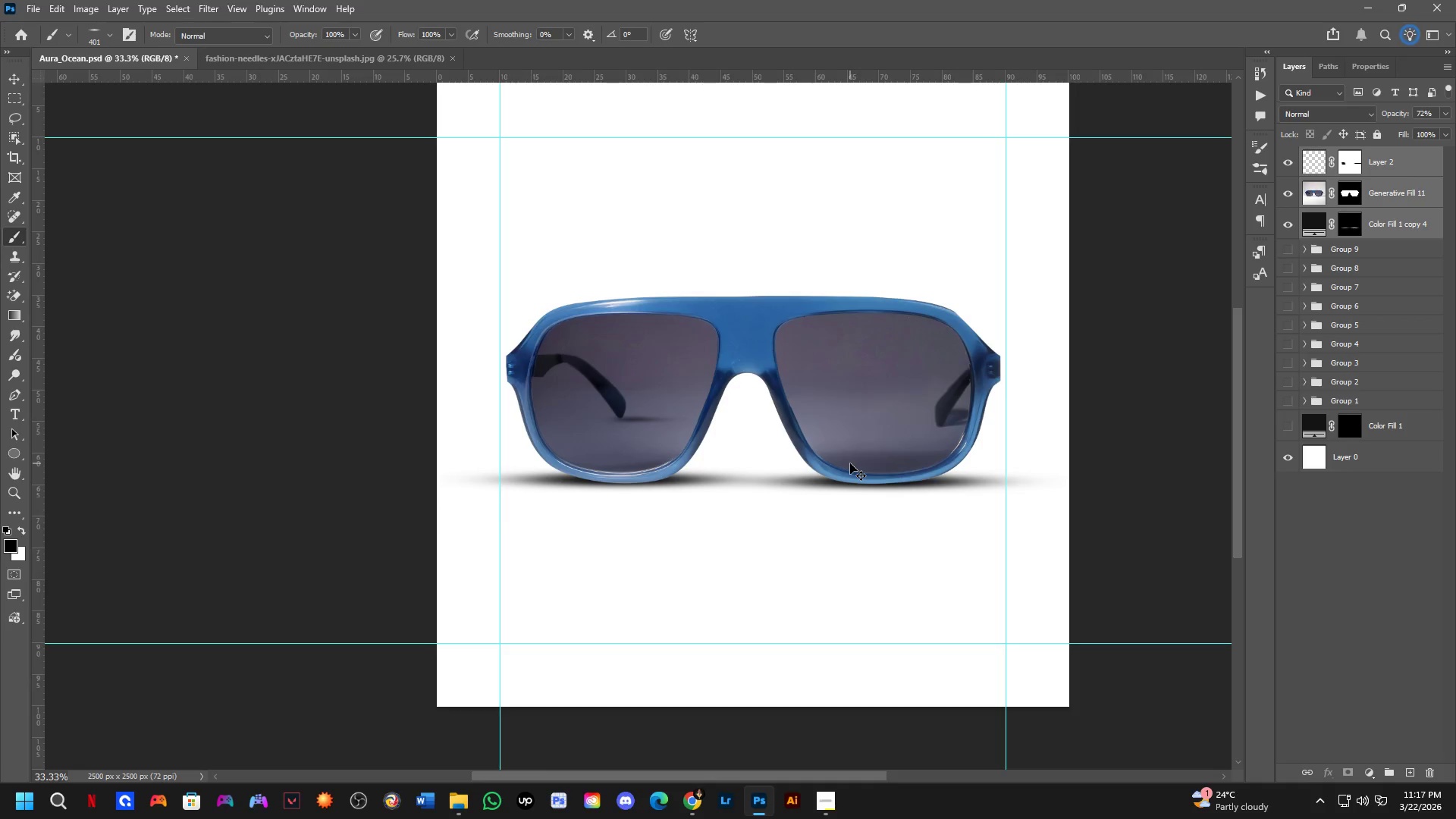 
key(Control+ArrowLeft)
 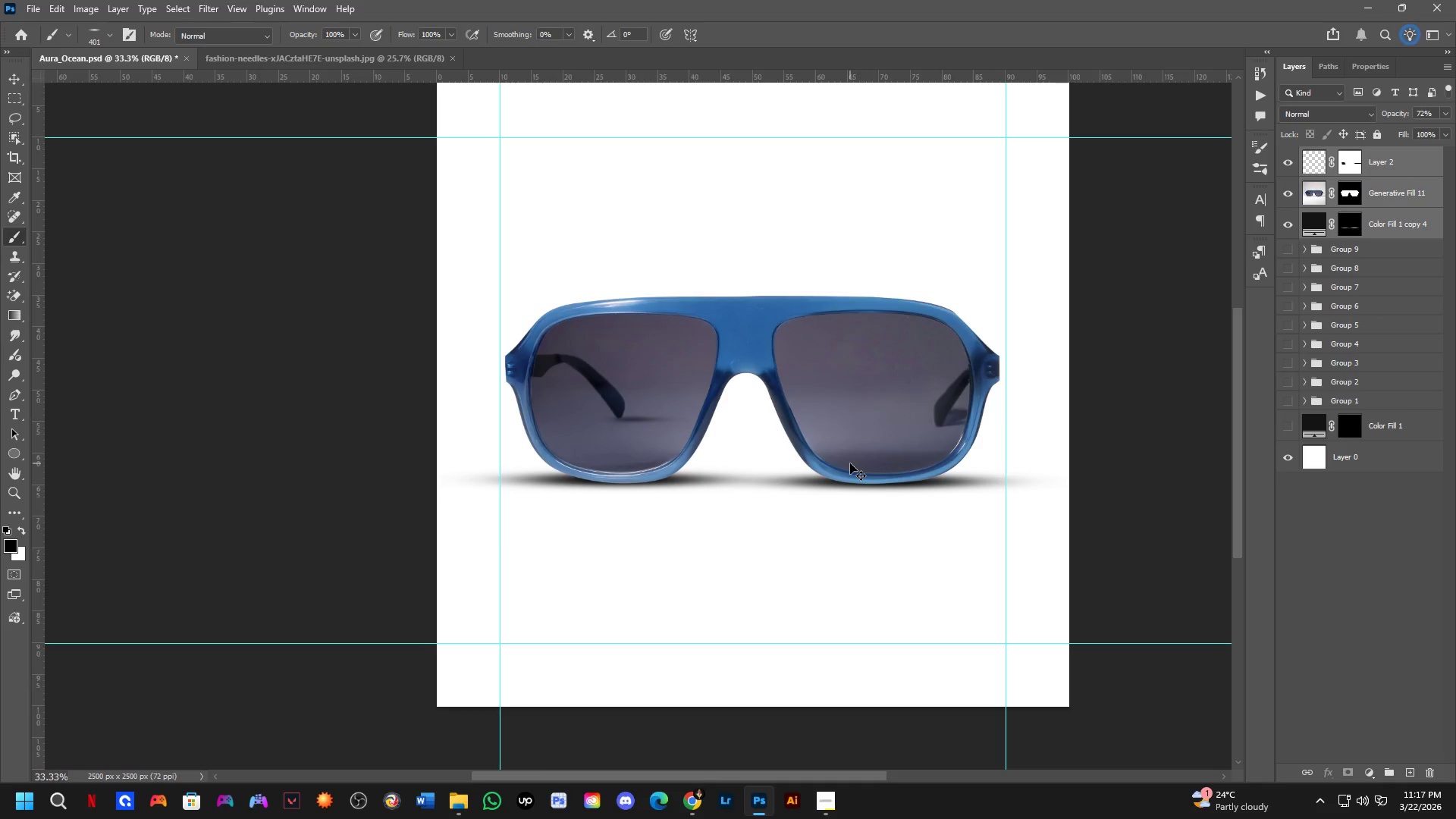 
key(Control+ArrowLeft)
 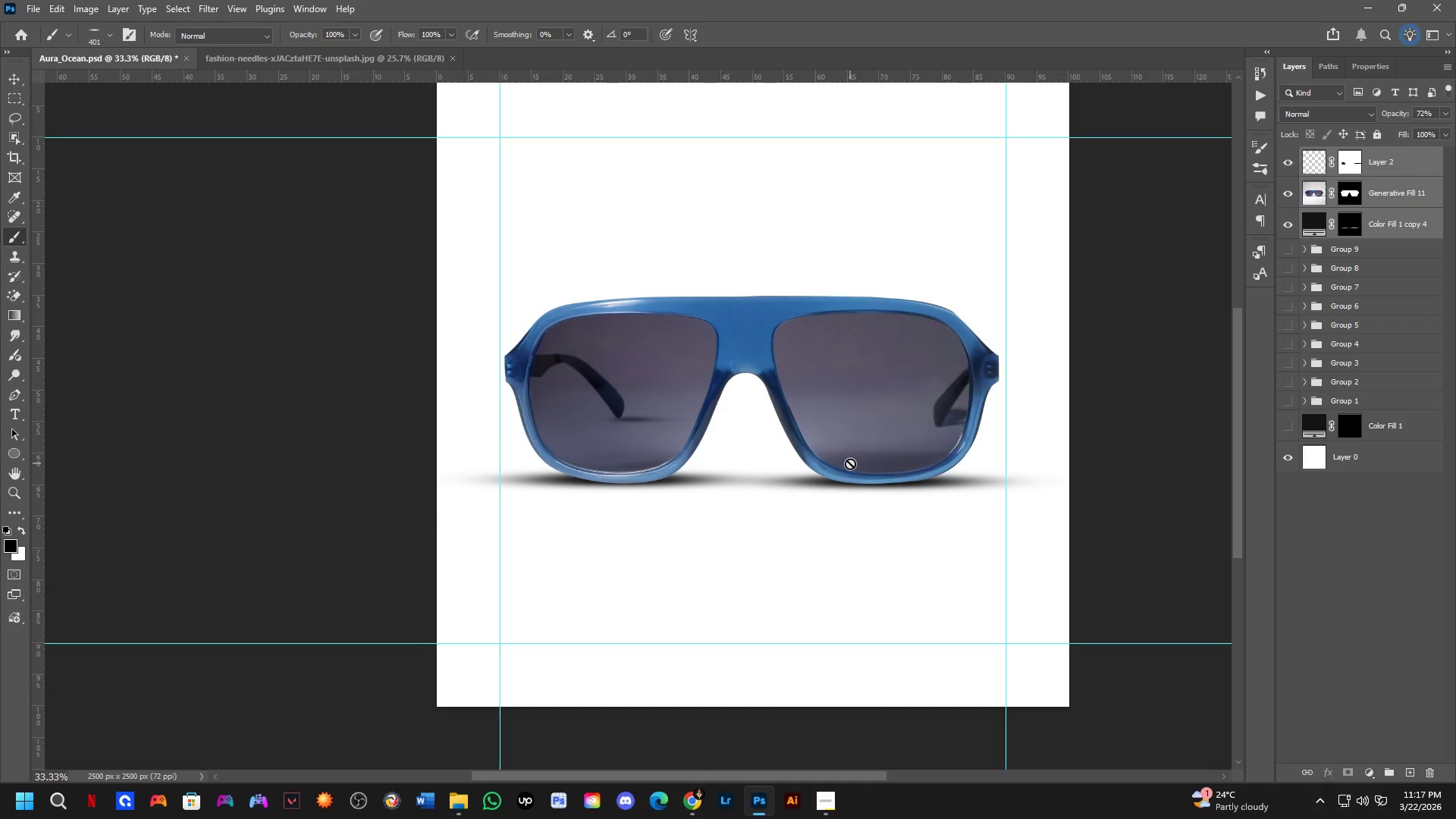 
scroll: coordinate [829, 439], scroll_direction: down, amount: 3.0
 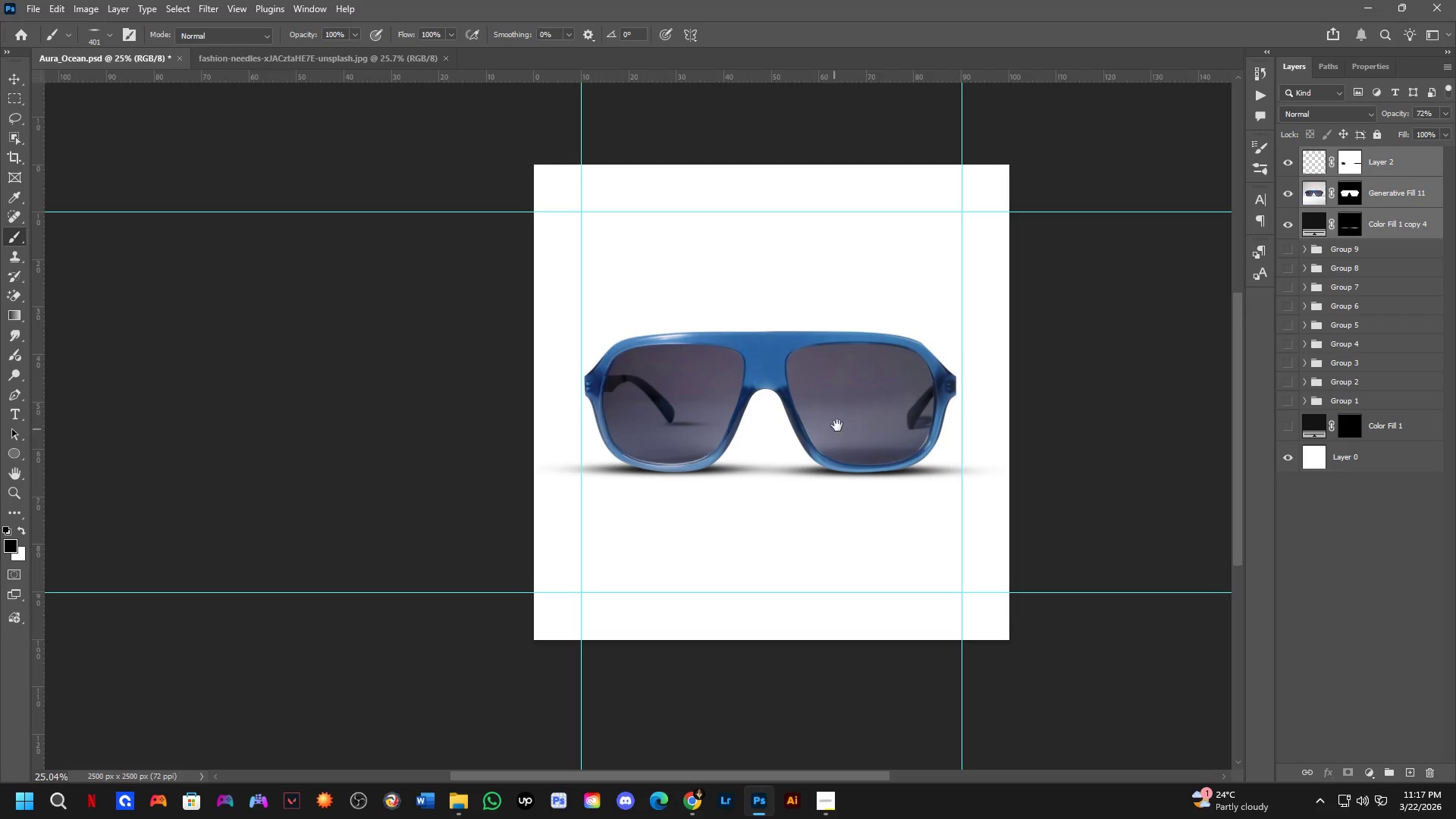 
hold_key(key=Space, duration=0.39)
 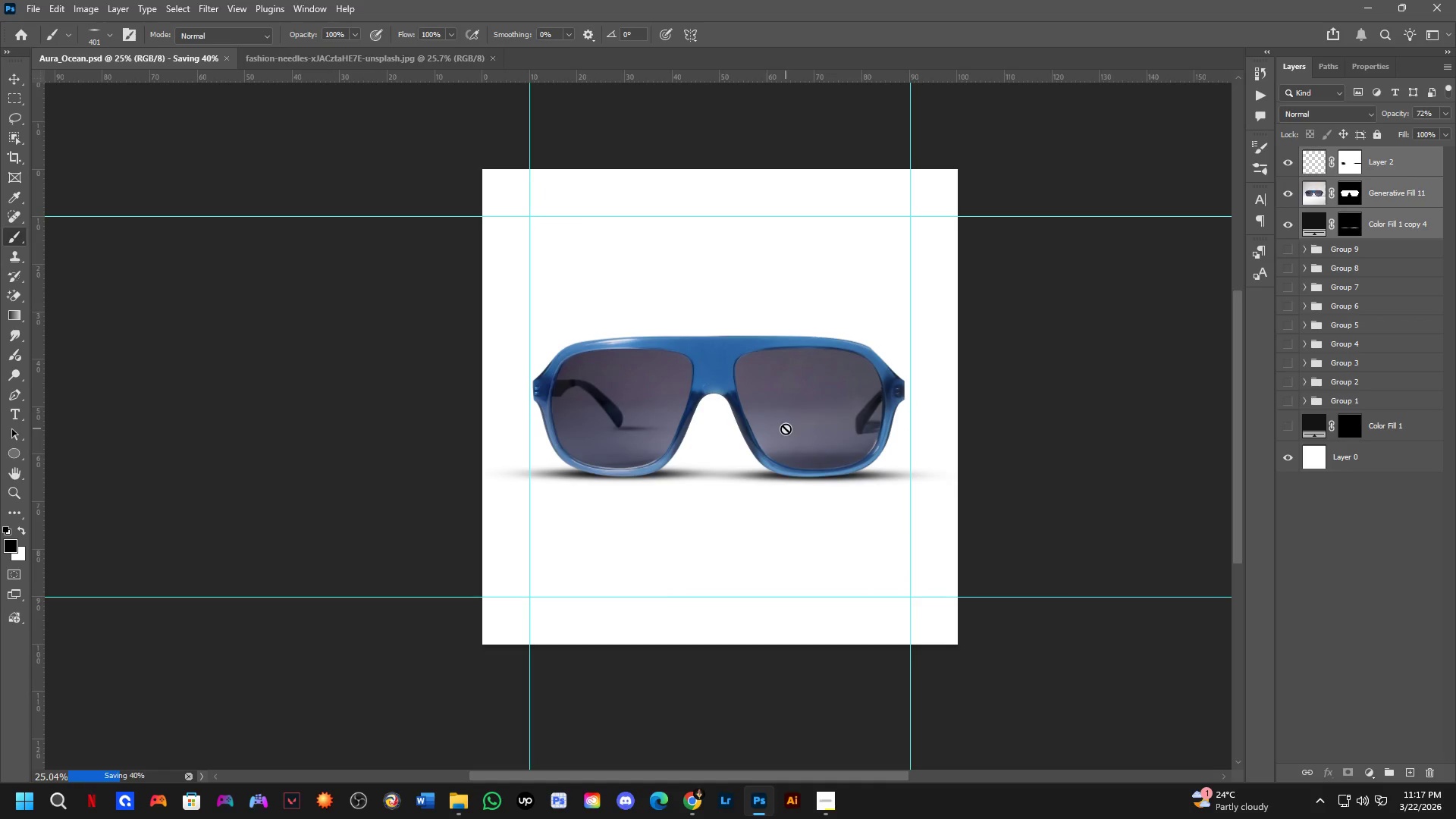 
left_click_drag(start_coordinate=[835, 427], to_coordinate=[799, 433])
 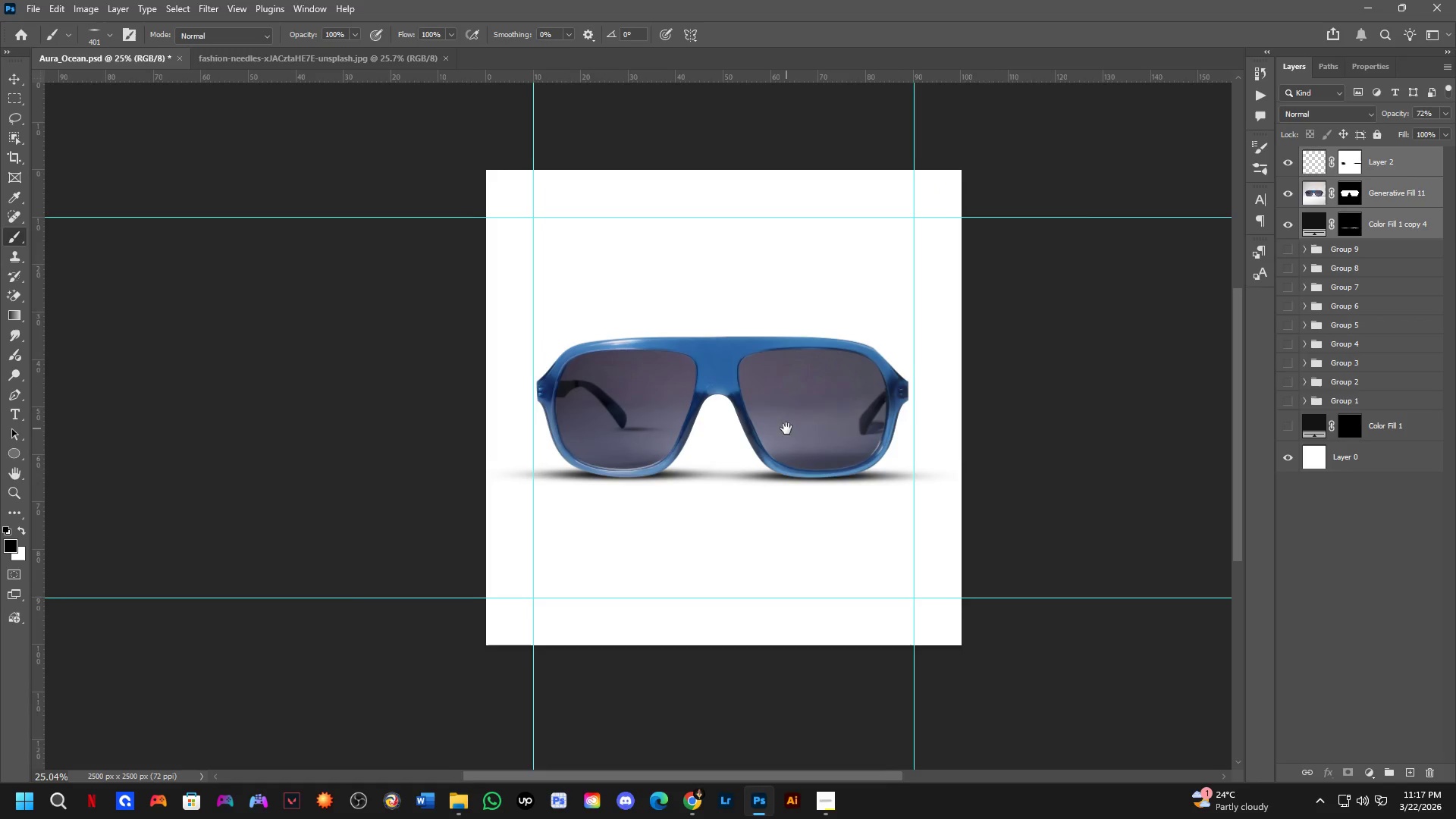 
key(Control+ControlLeft)
 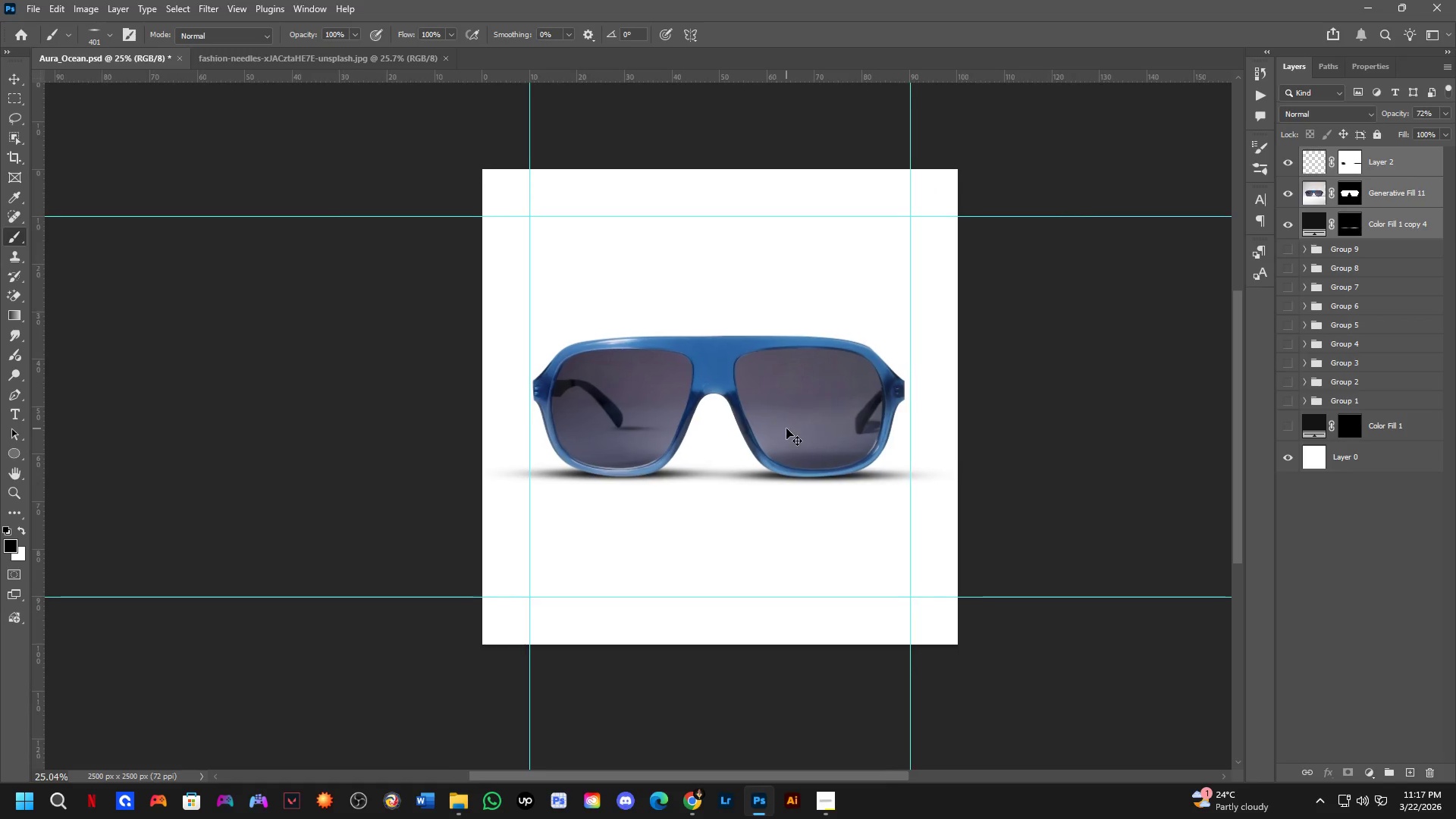 
key(Control+S)
 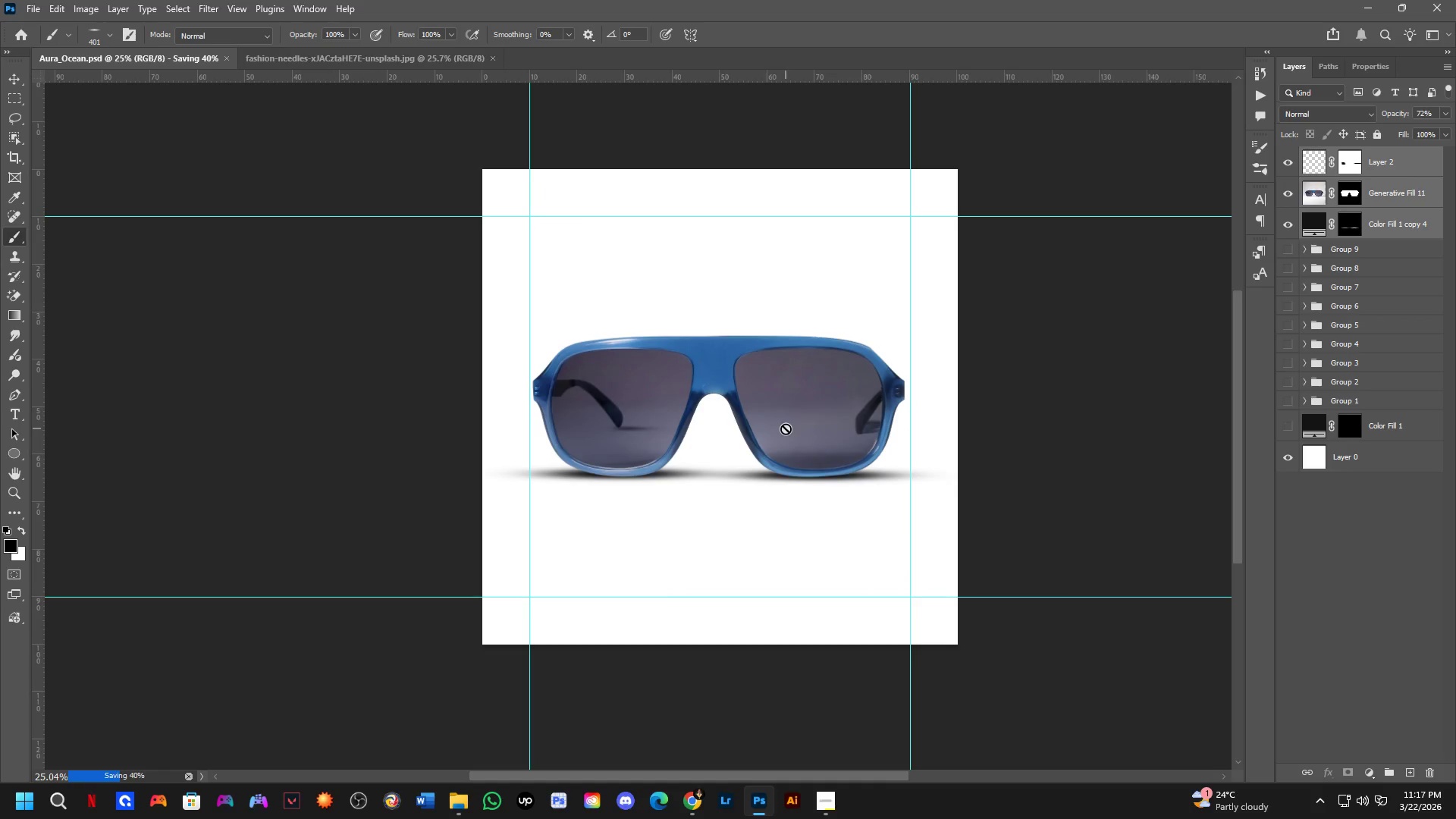 
key(Alt+AltLeft)
 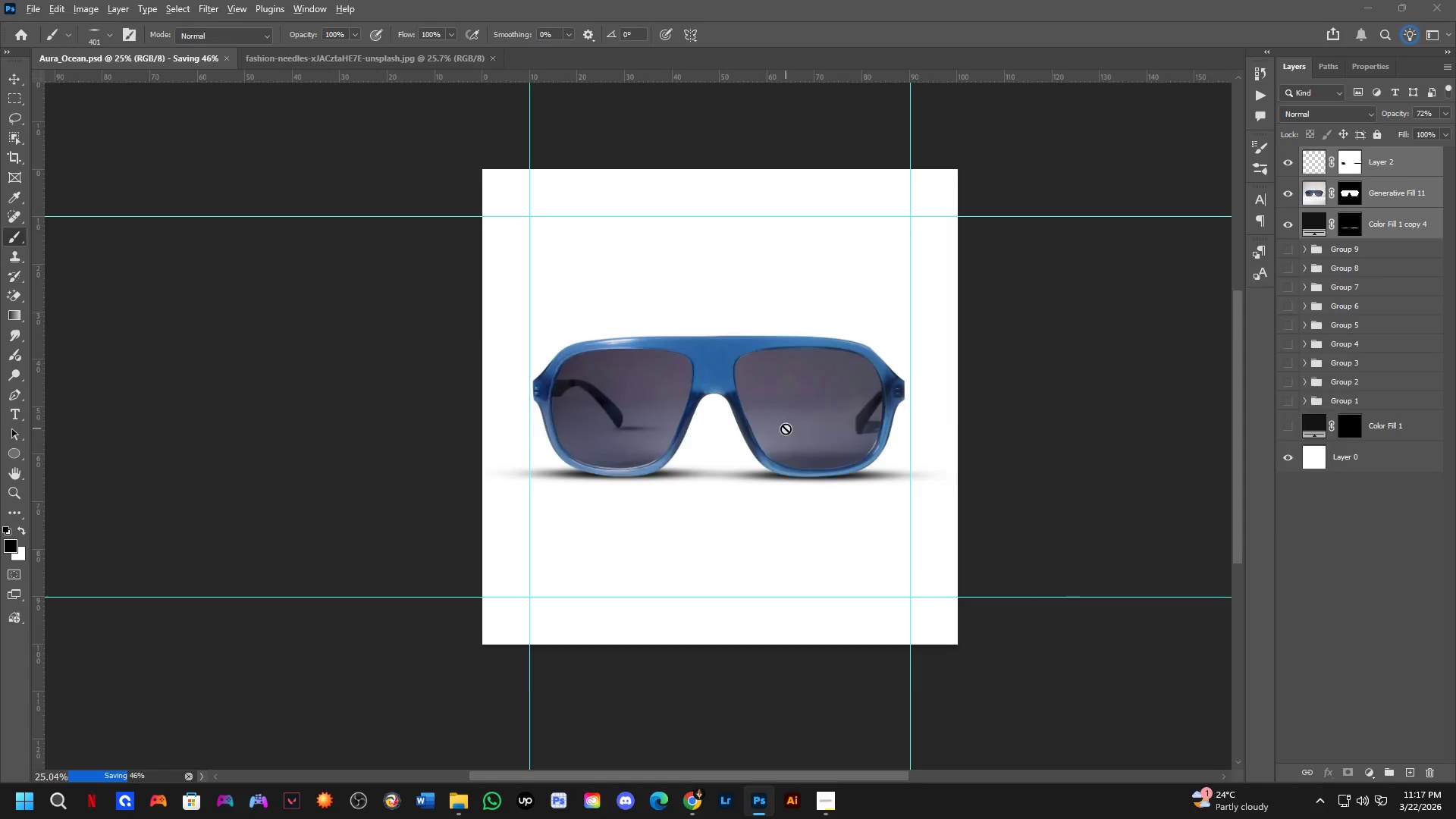 
key(Alt+Tab)